 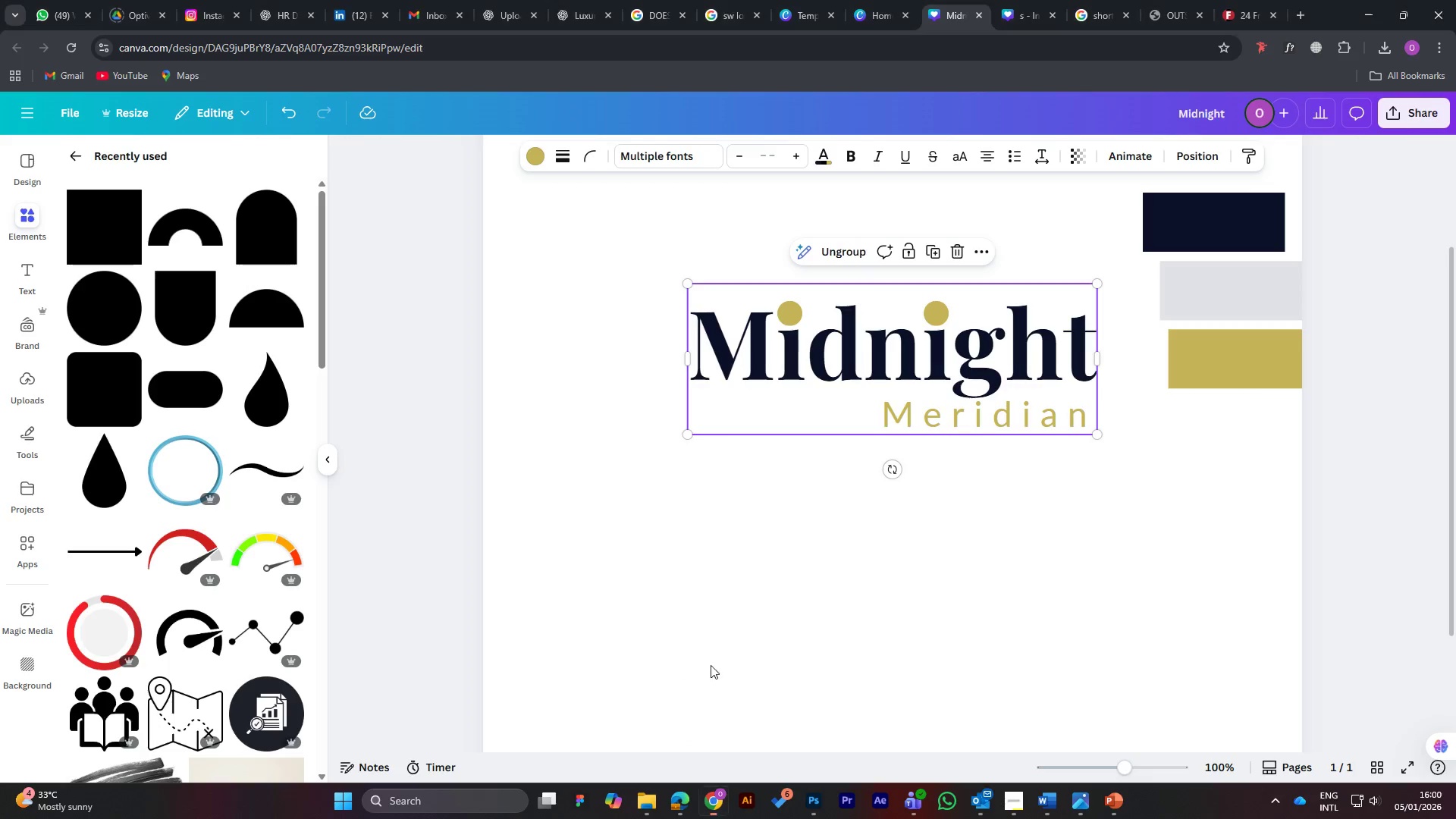 
left_click([1292, 14])
 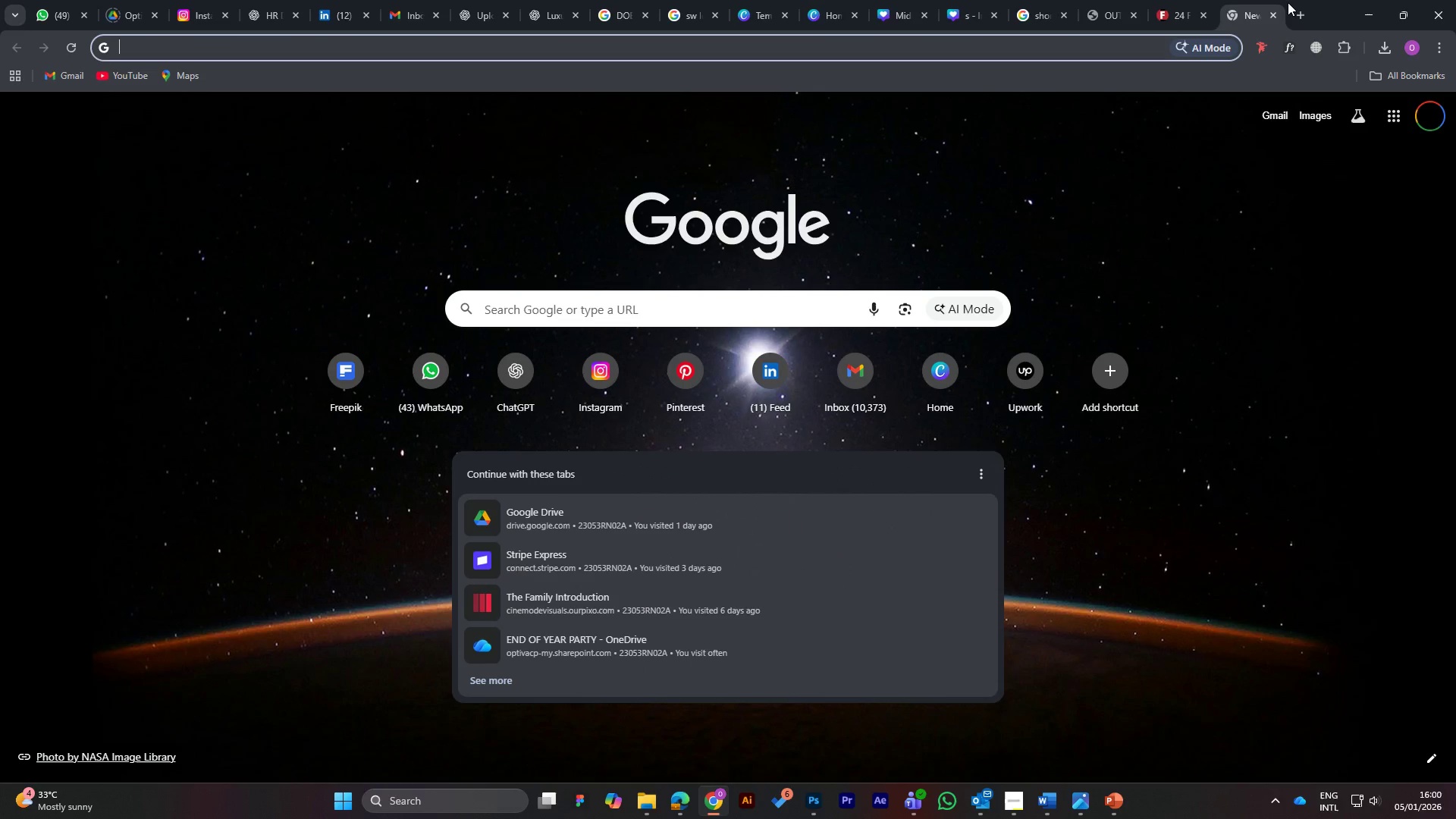 
type(primary and secondary logo sample)
 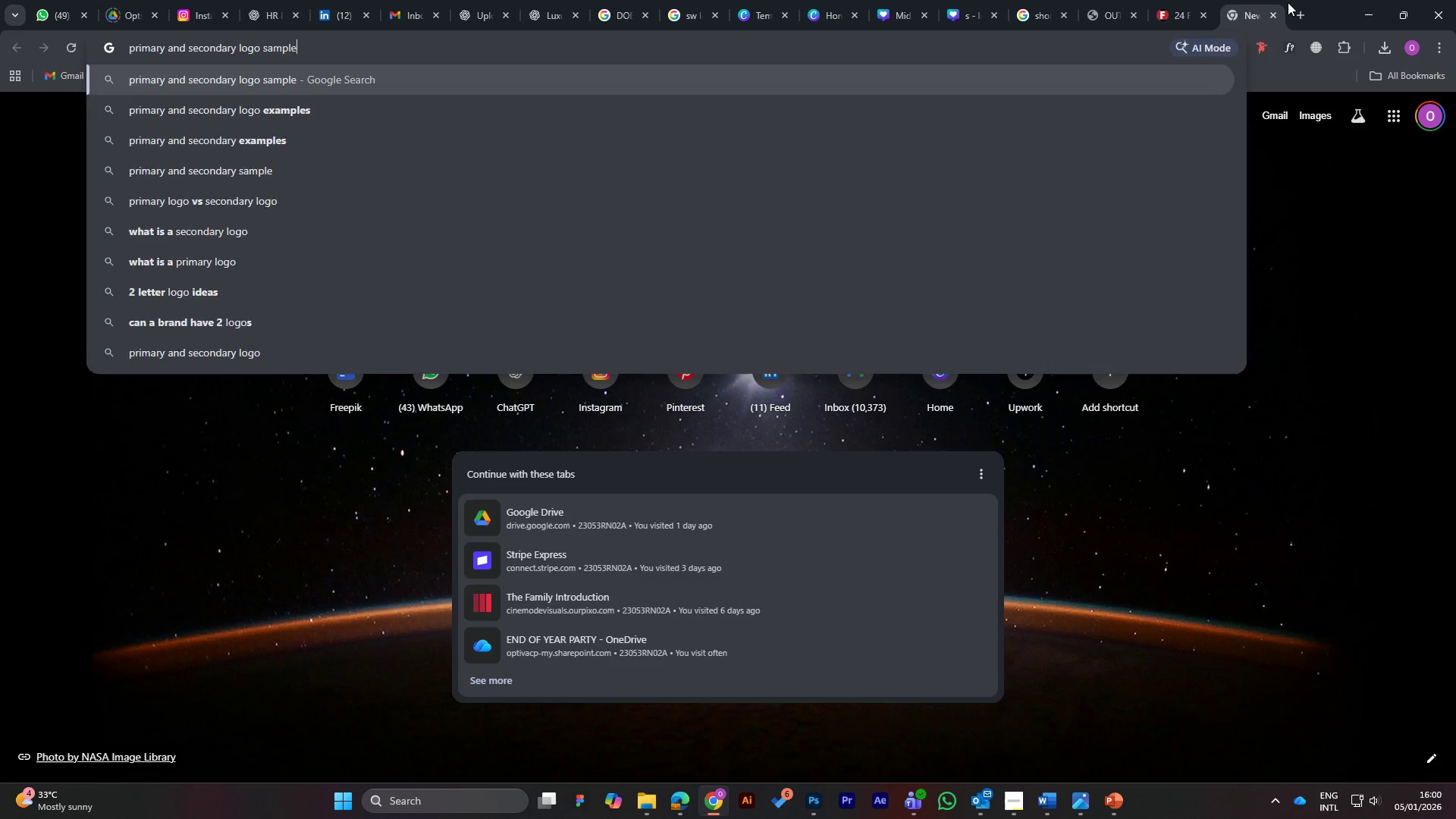 
key(Enter)
 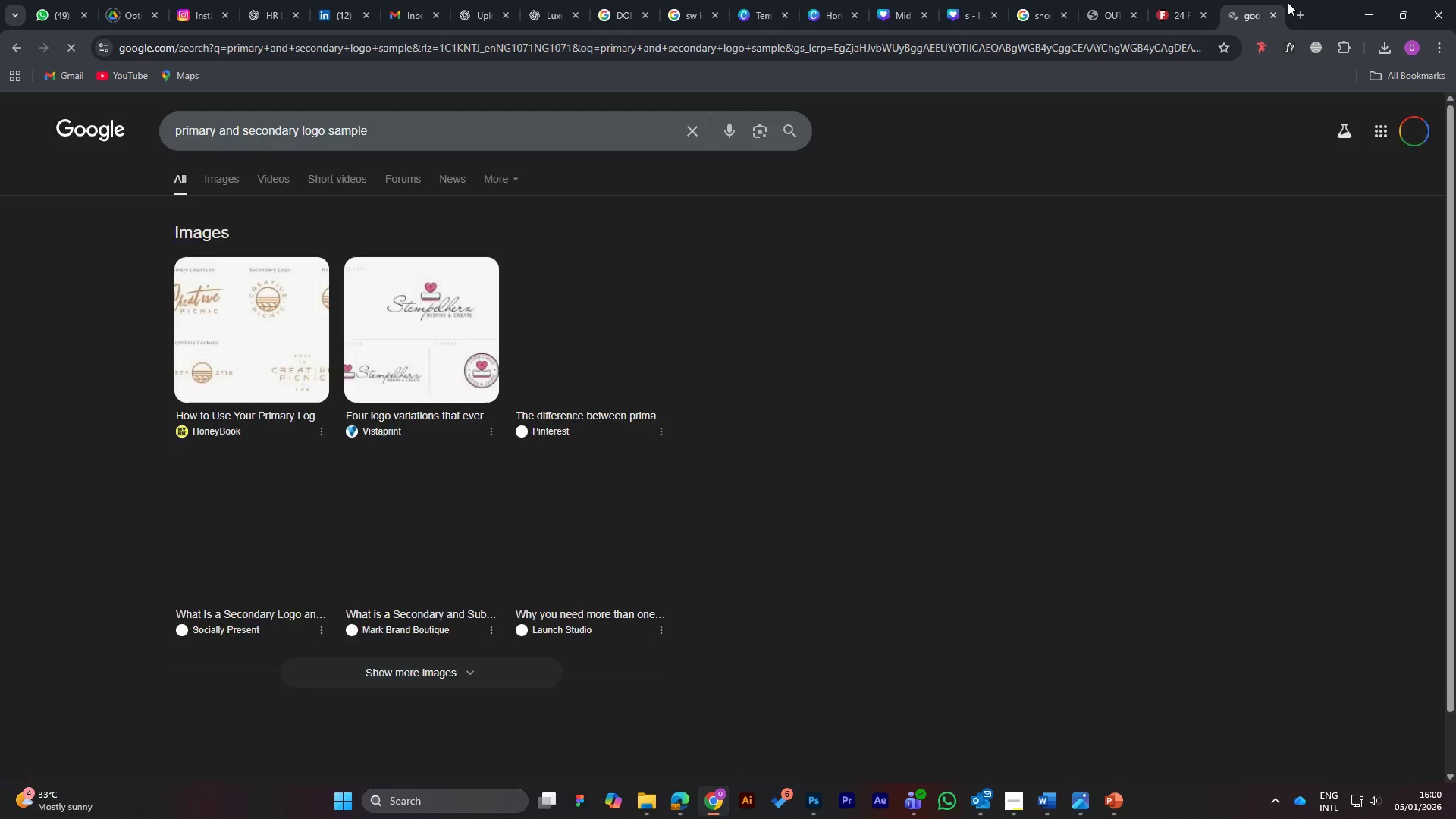 
mouse_move([894, -17])
 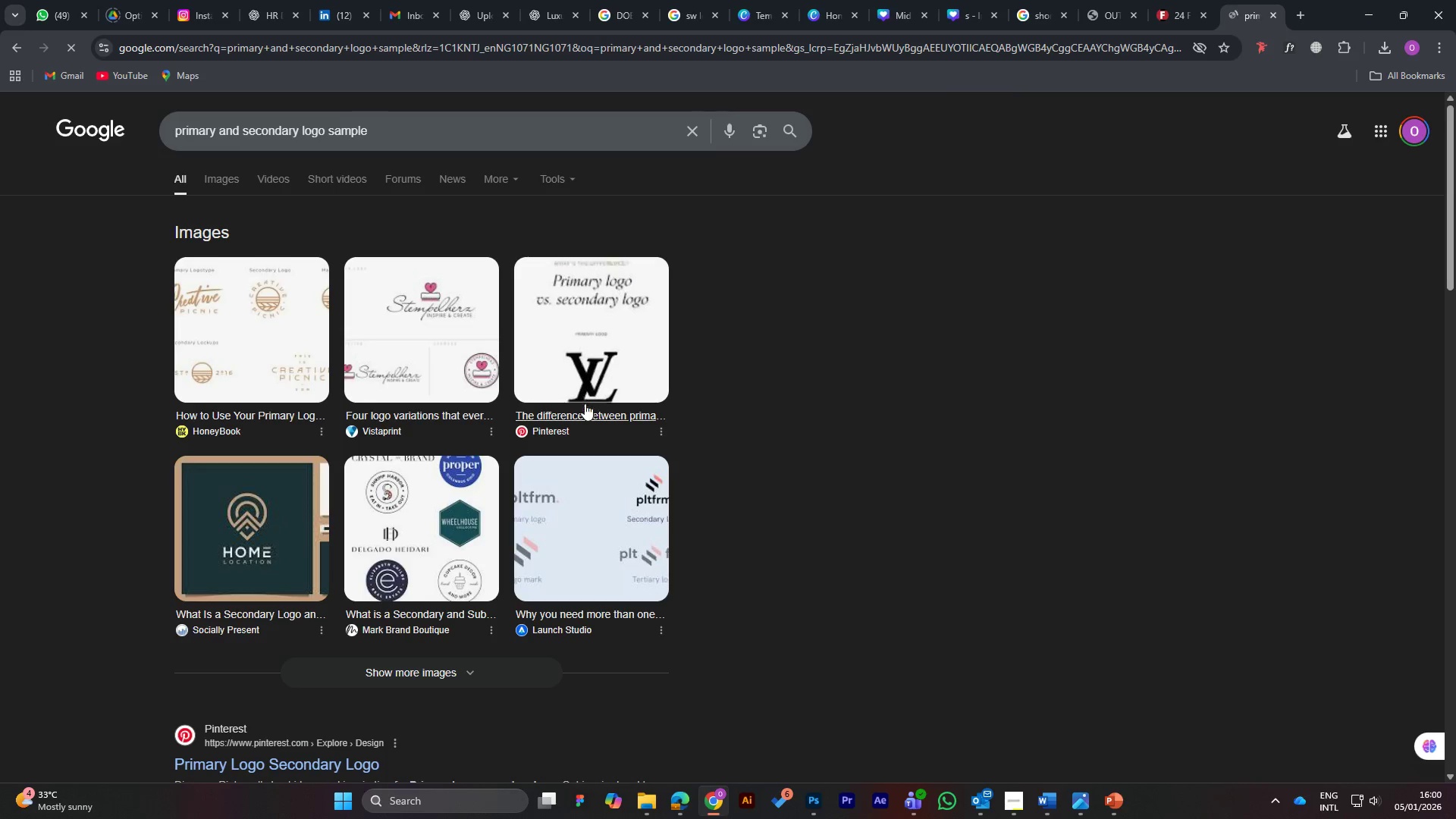 
left_click([217, 182])
 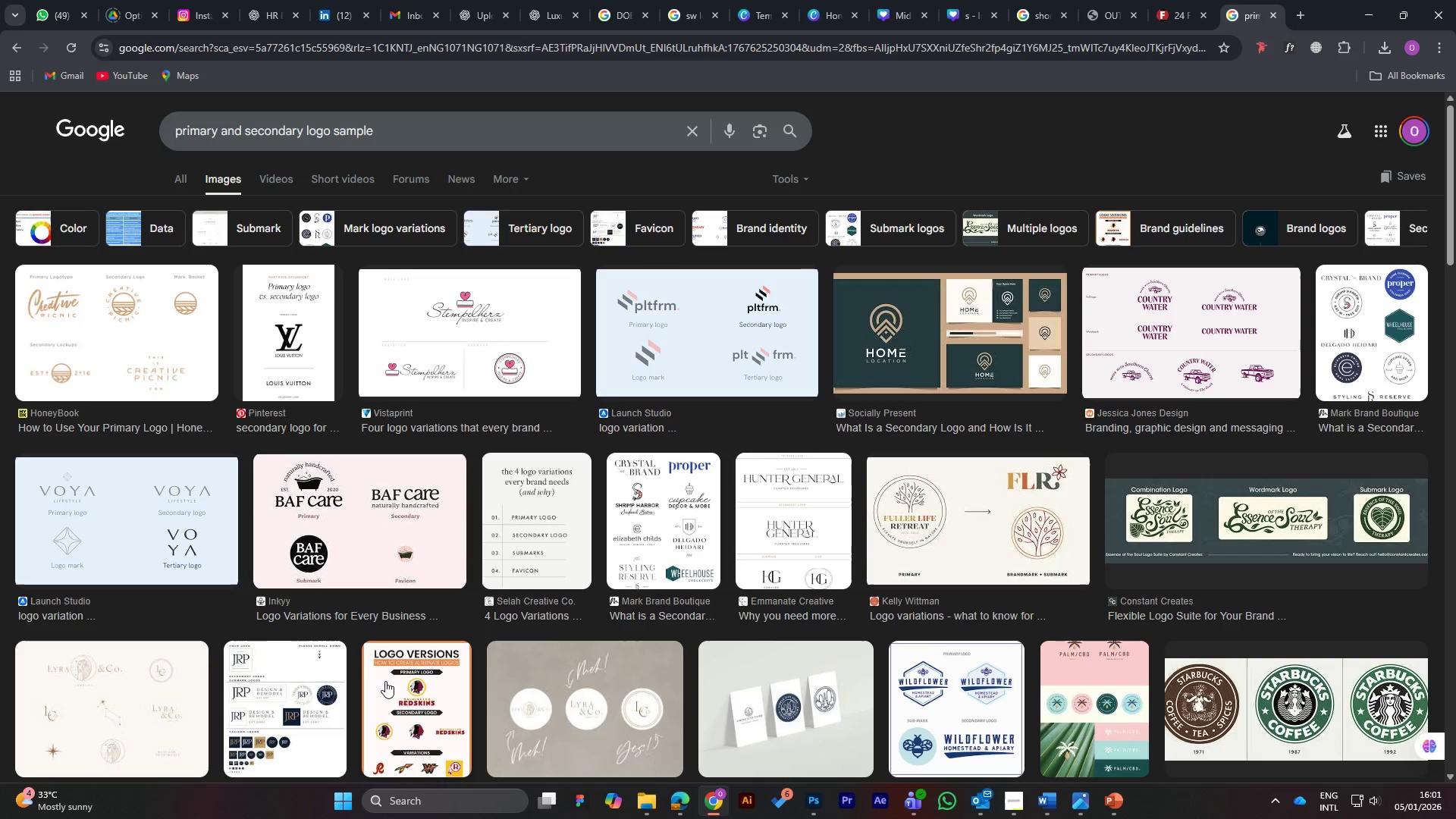 
wait(26.16)
 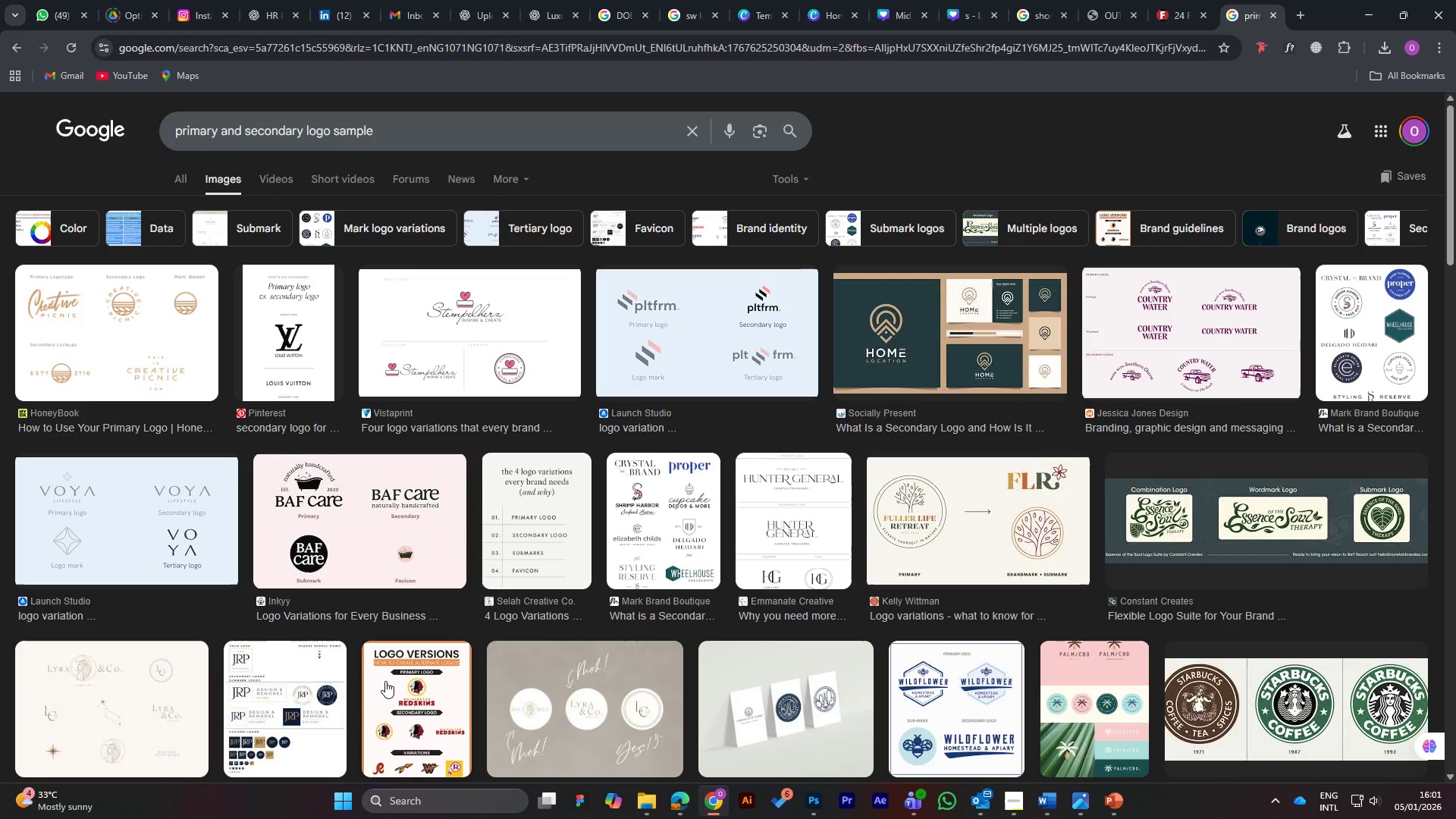 
scroll: coordinate [450, 595], scroll_direction: down, amount: 5.0
 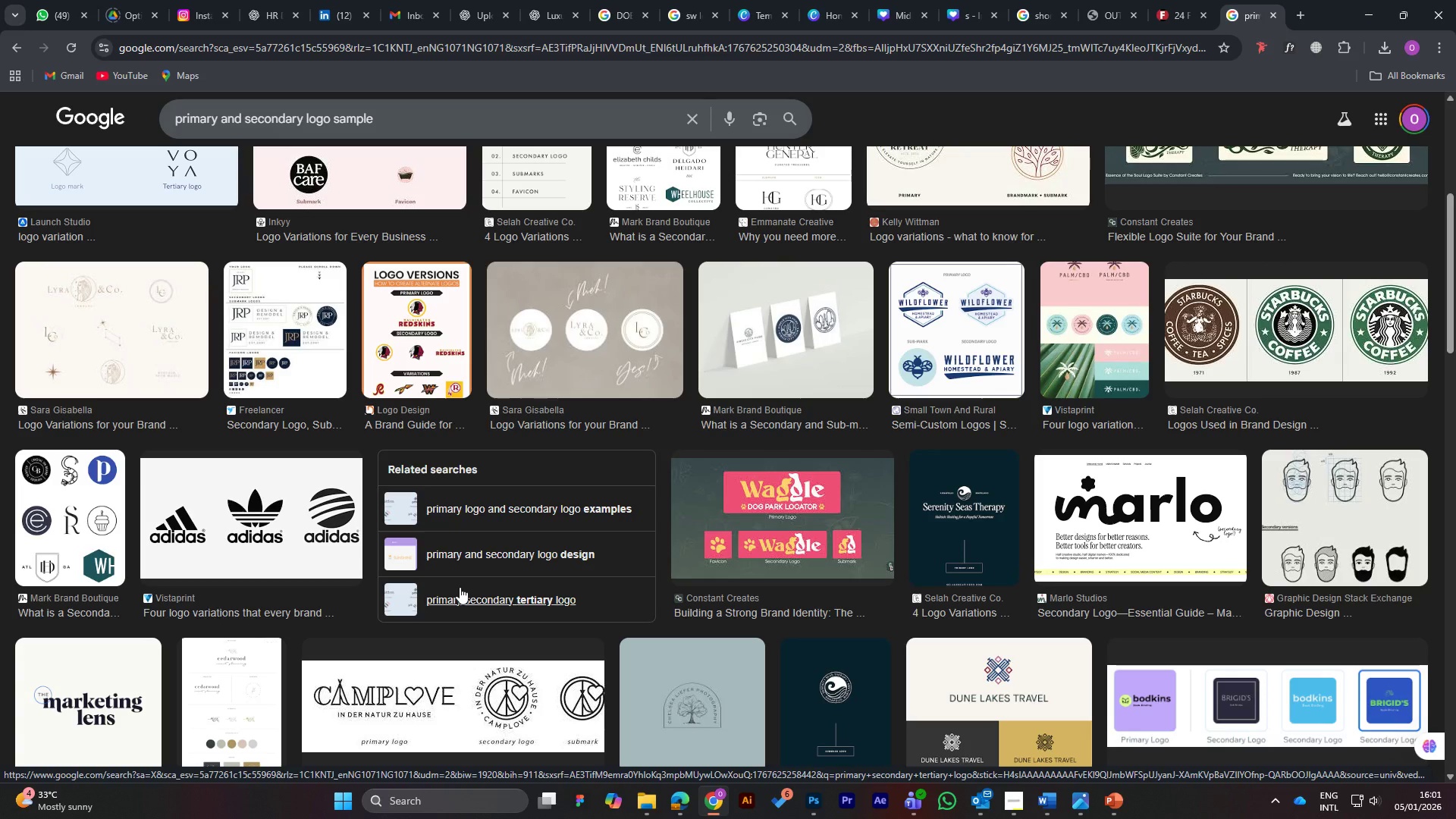 
wait(16.13)
 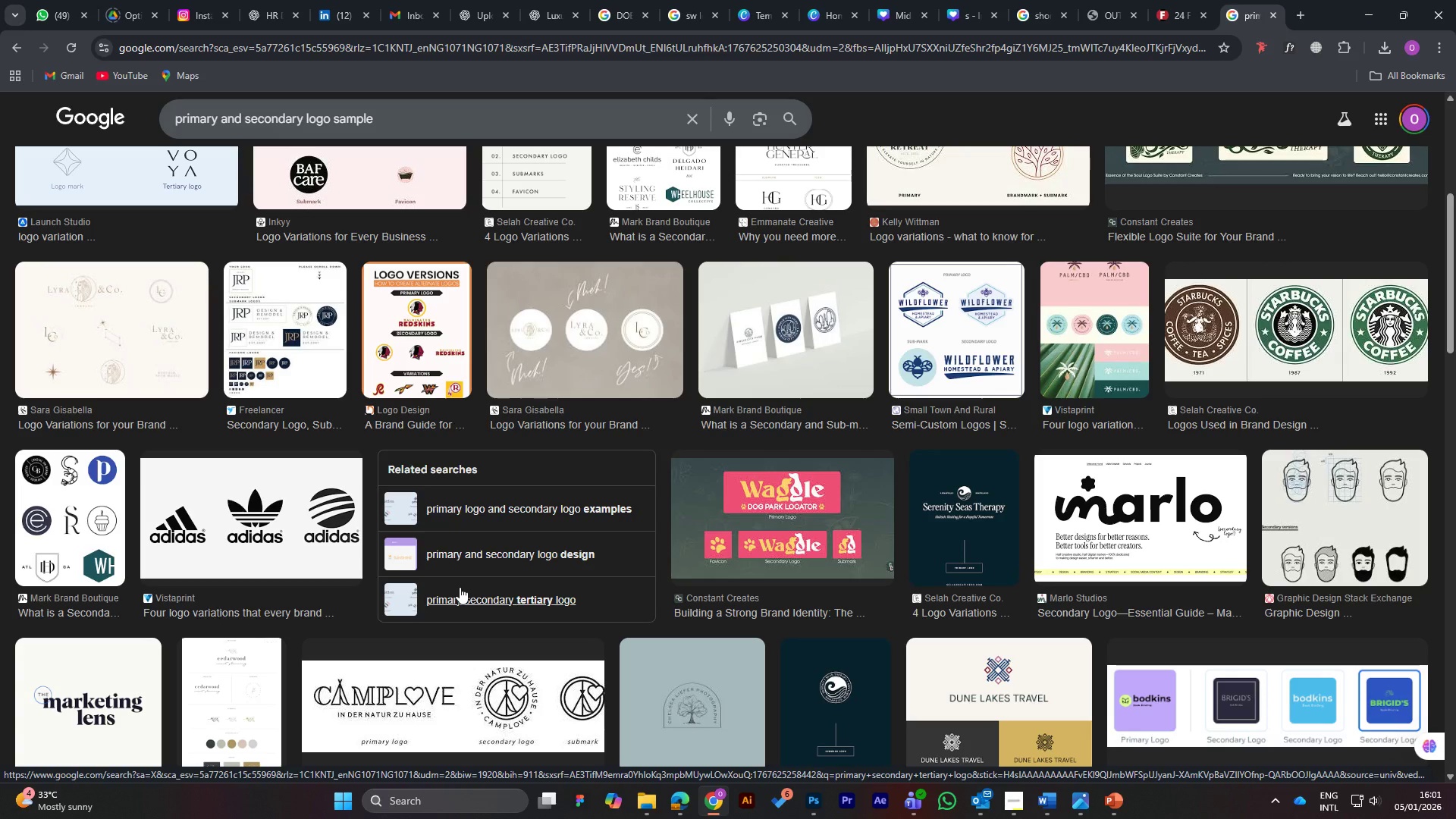 
left_click([1365, 10])
 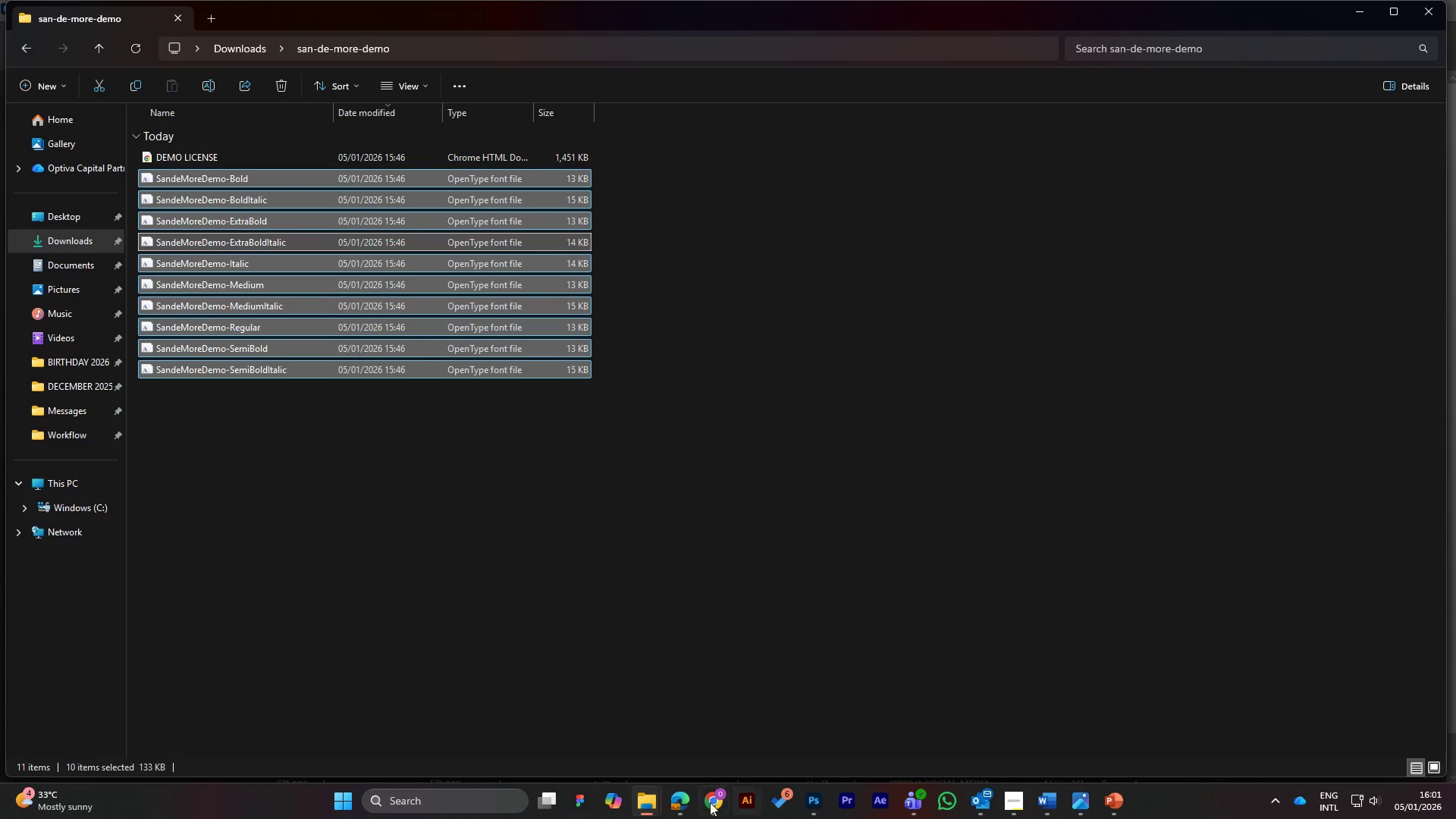 
left_click([709, 802])
 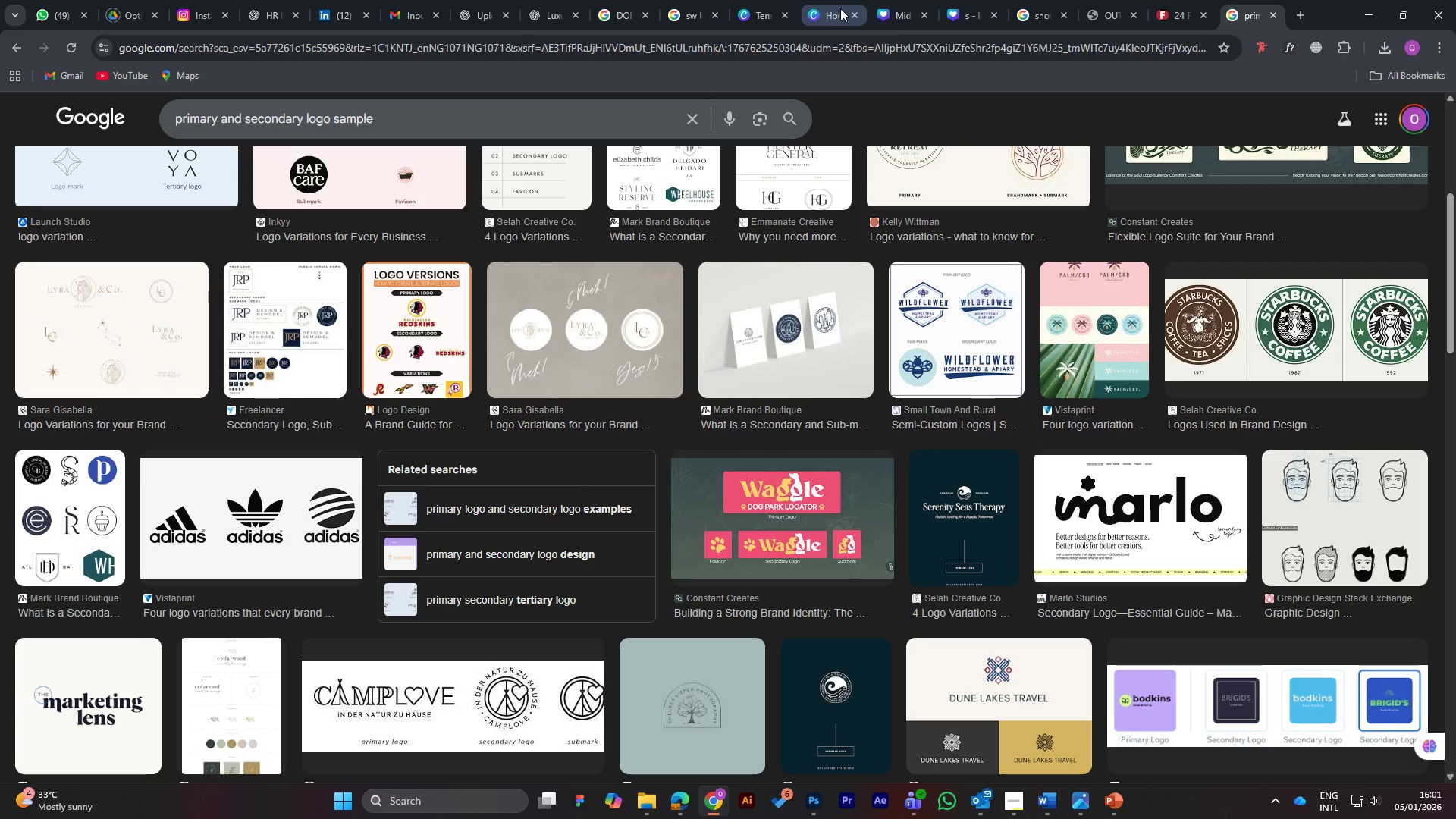 
left_click([906, 14])
 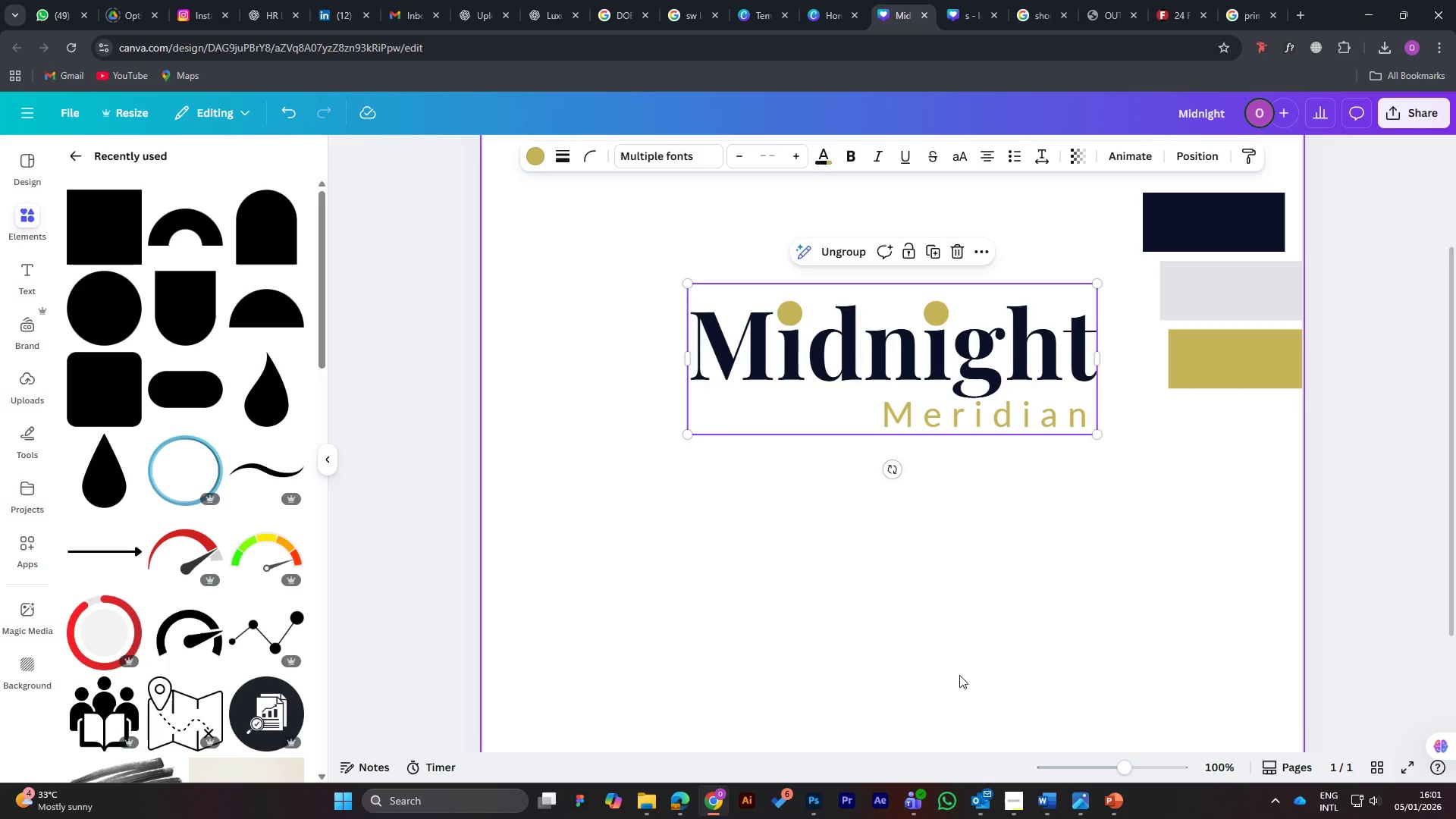 
left_click([1007, 607])
 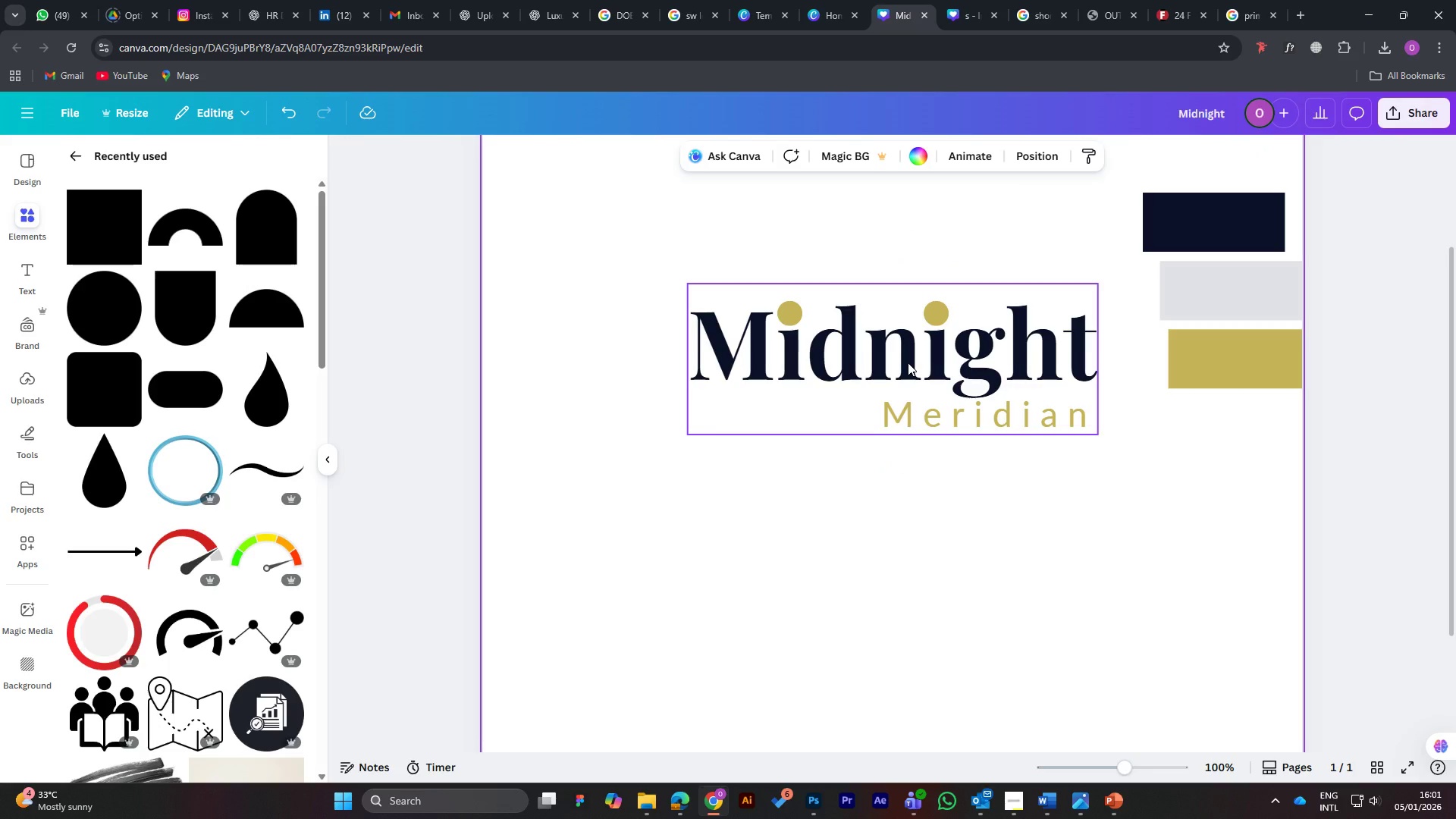 
wait(10.19)
 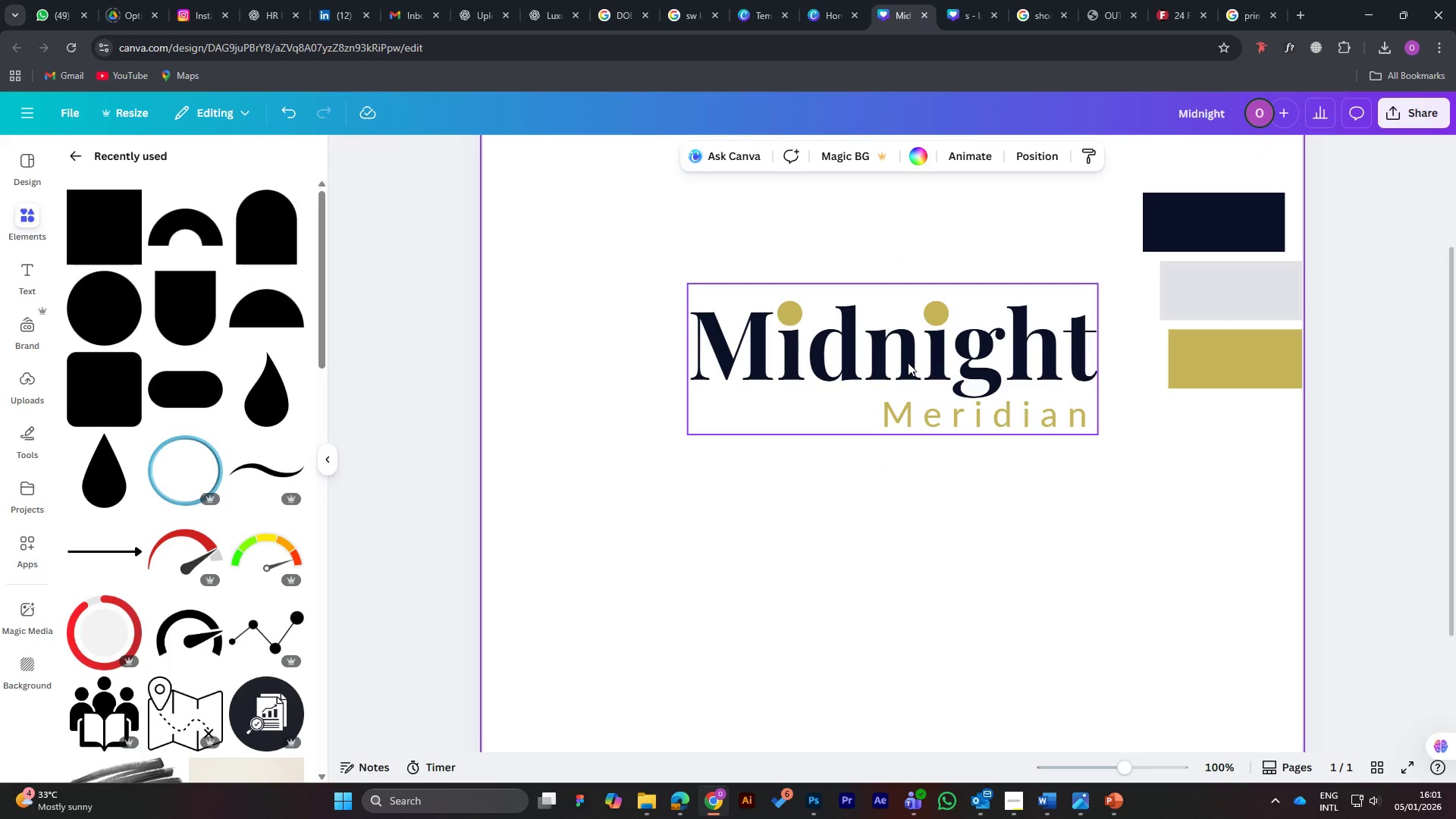 
hold_key(key=AltLeft, duration=1.19)
left_click_drag(start_coordinate=[908, 362], to_coordinate=[916, 578])
 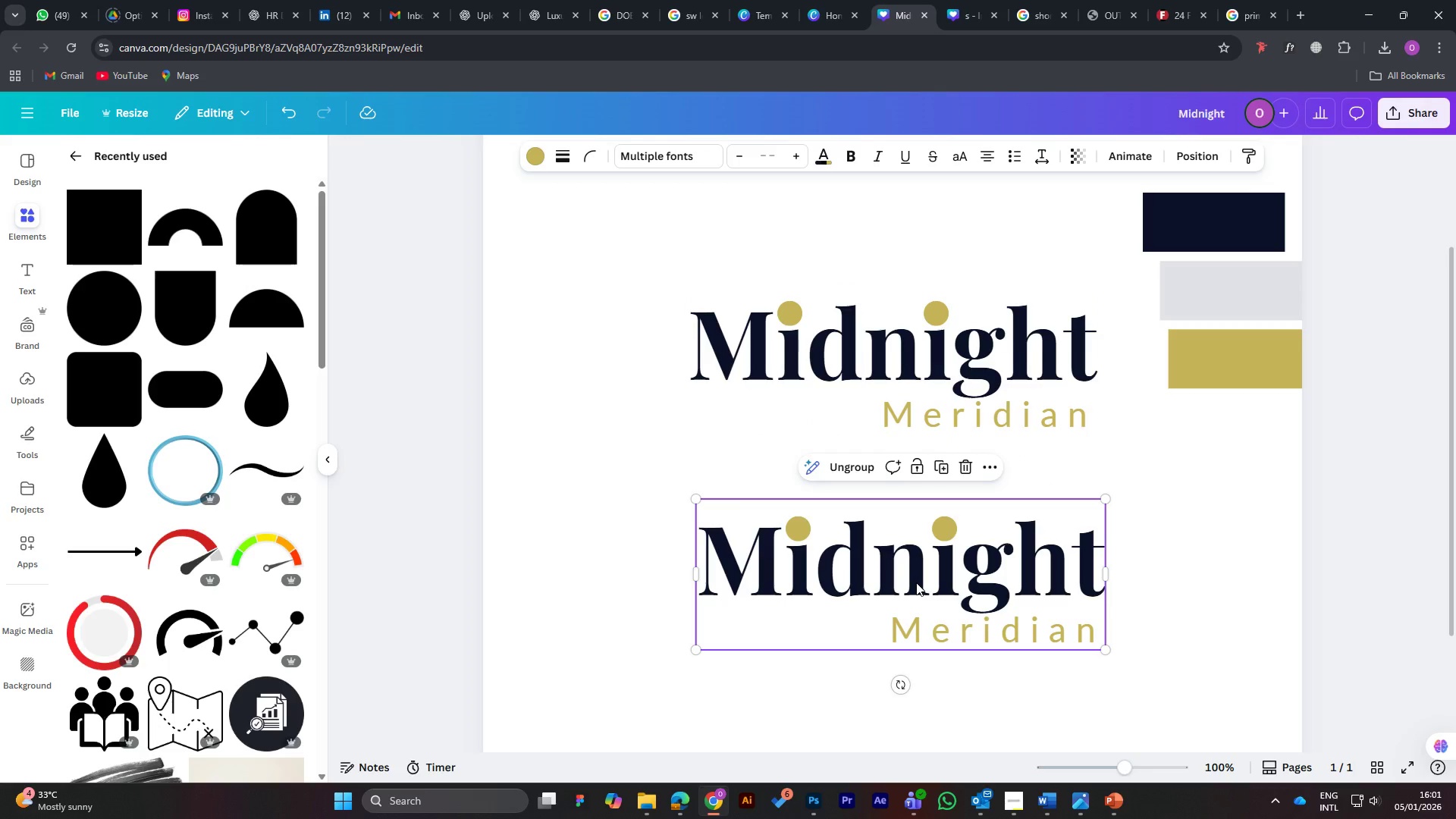 
left_click_drag(start_coordinate=[912, 587], to_coordinate=[701, 674])
 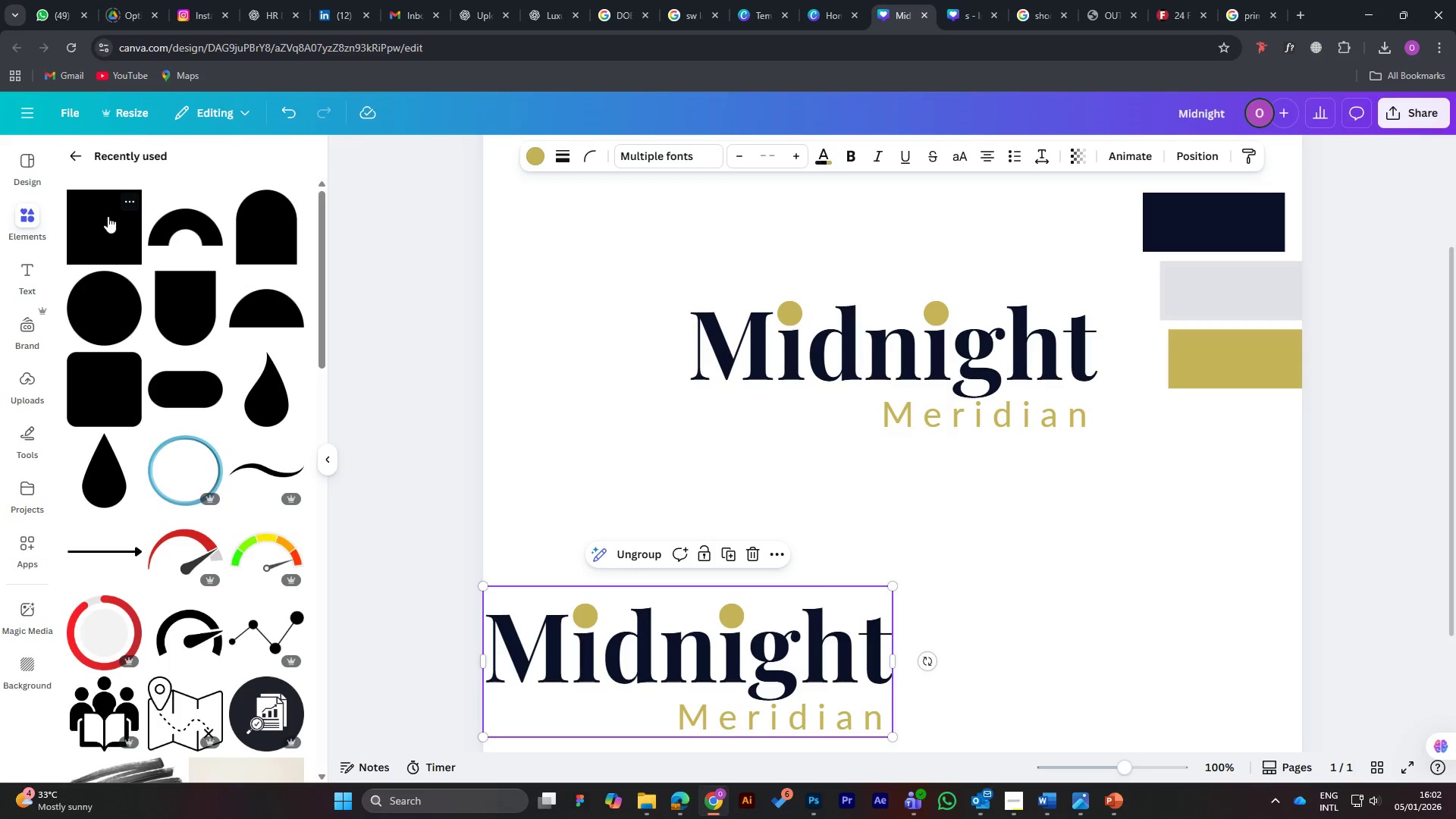 
wait(5.03)
 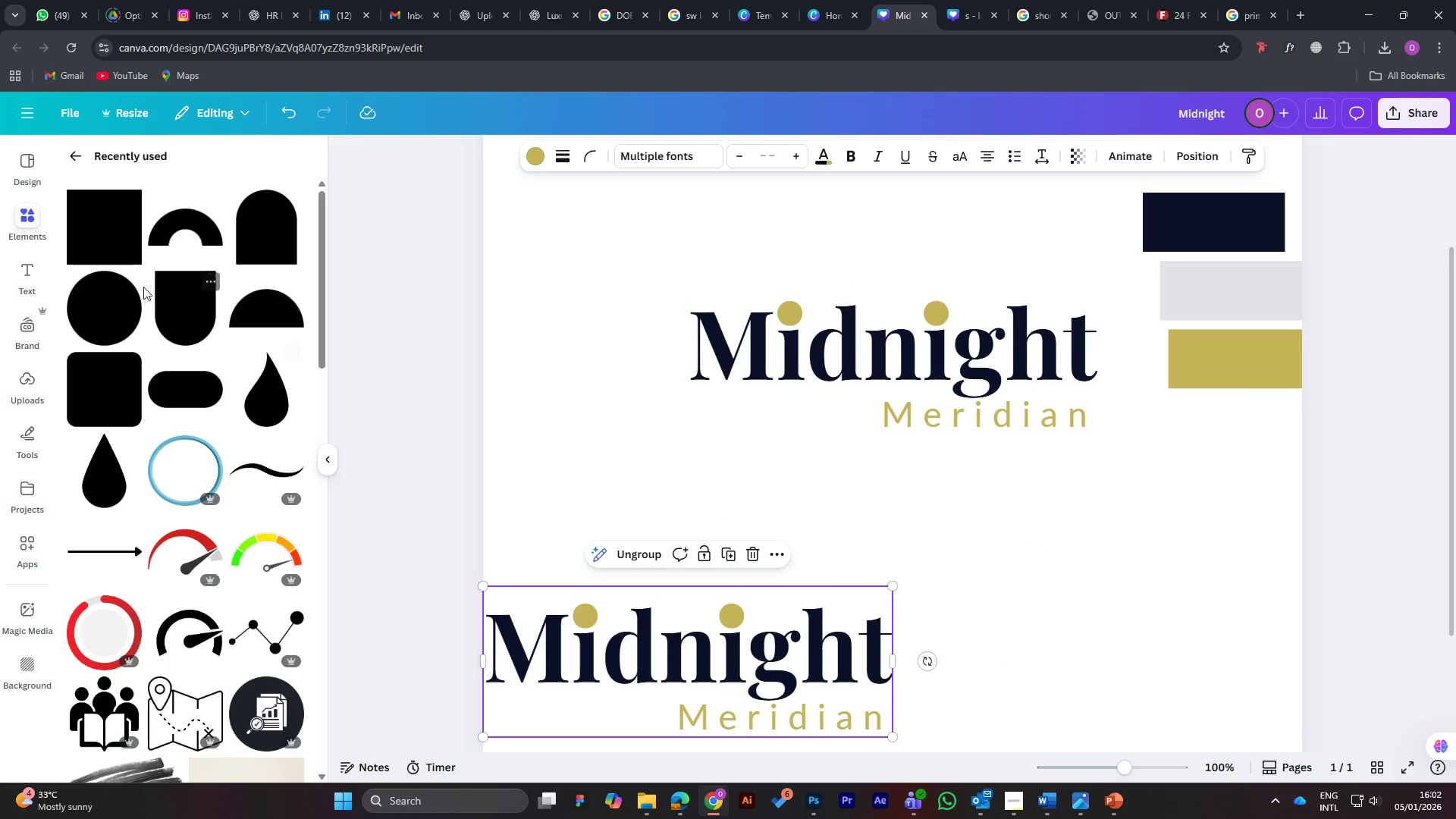 
left_click([108, 216])
 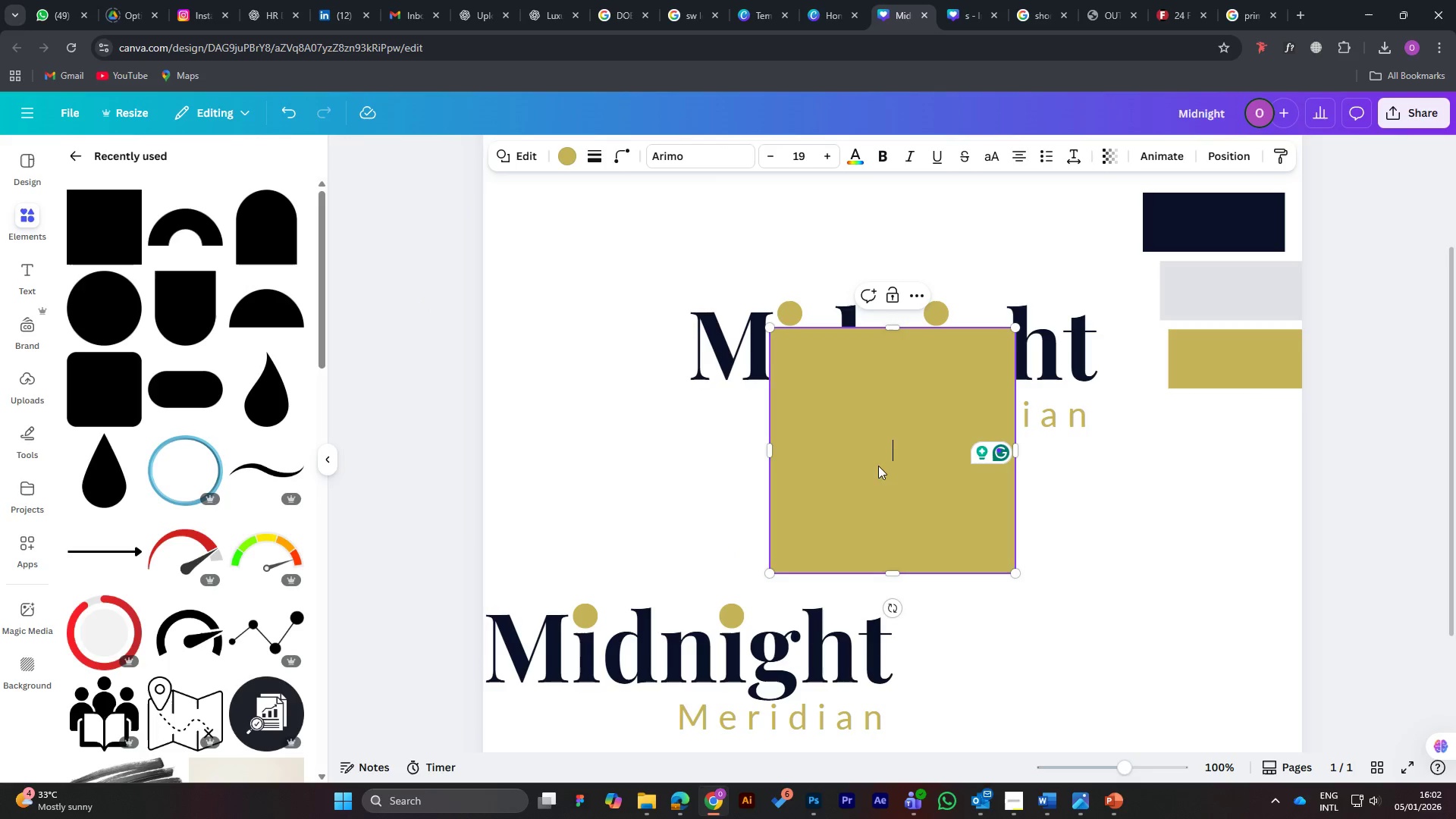 
left_click_drag(start_coordinate=[940, 496], to_coordinate=[1158, 631])
 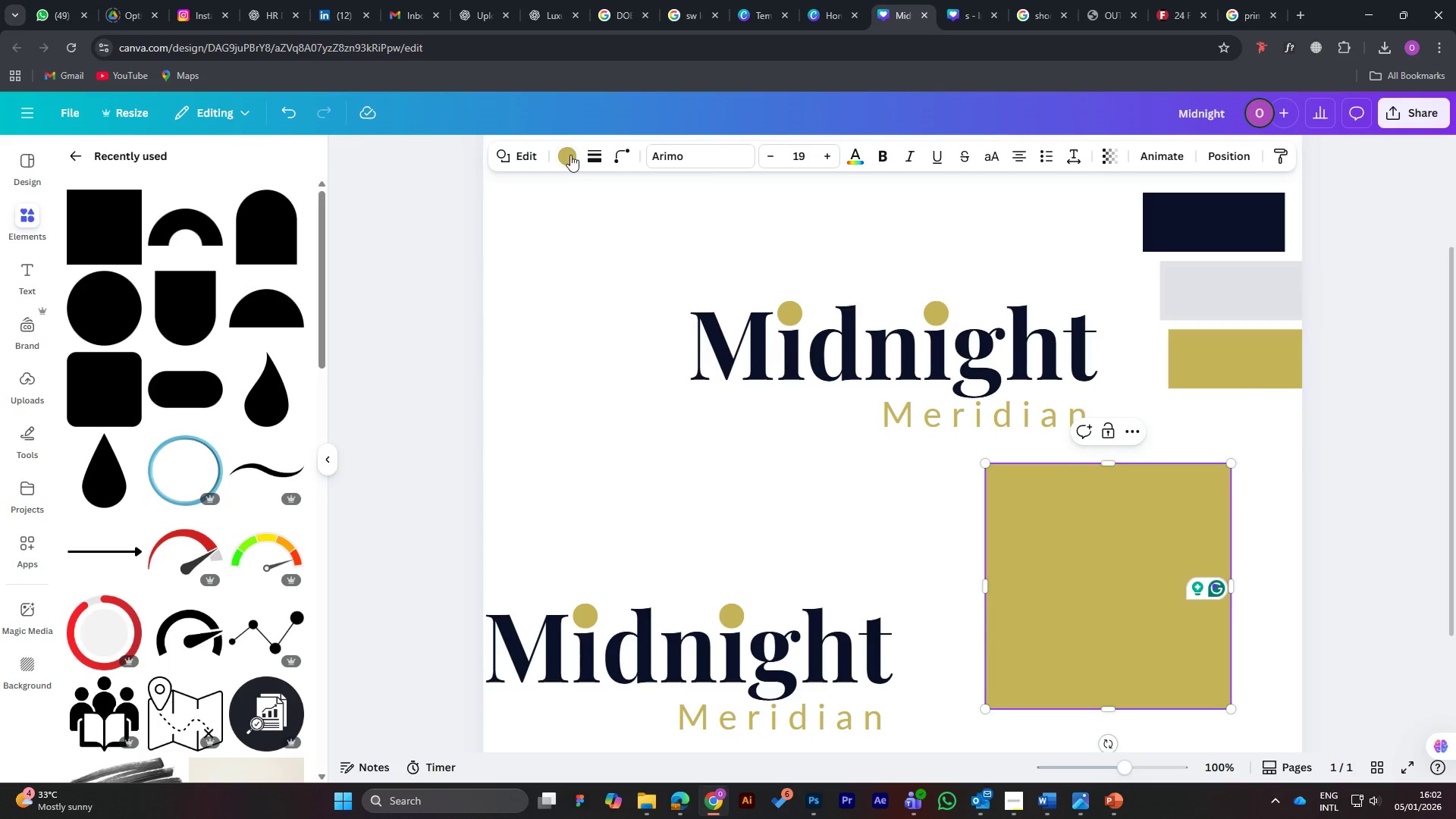 
left_click([617, 151])
 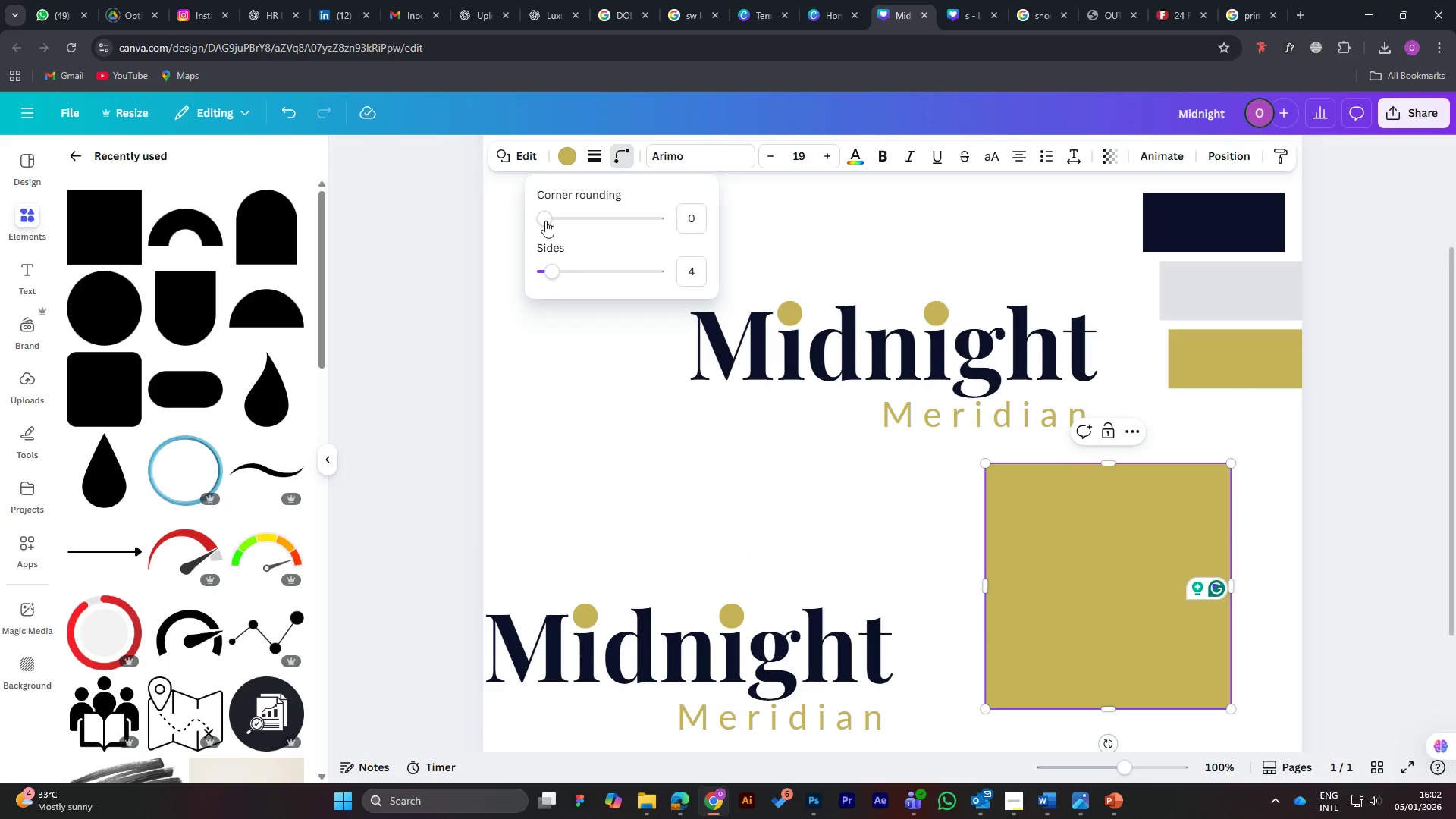 
left_click_drag(start_coordinate=[545, 215], to_coordinate=[603, 220])
 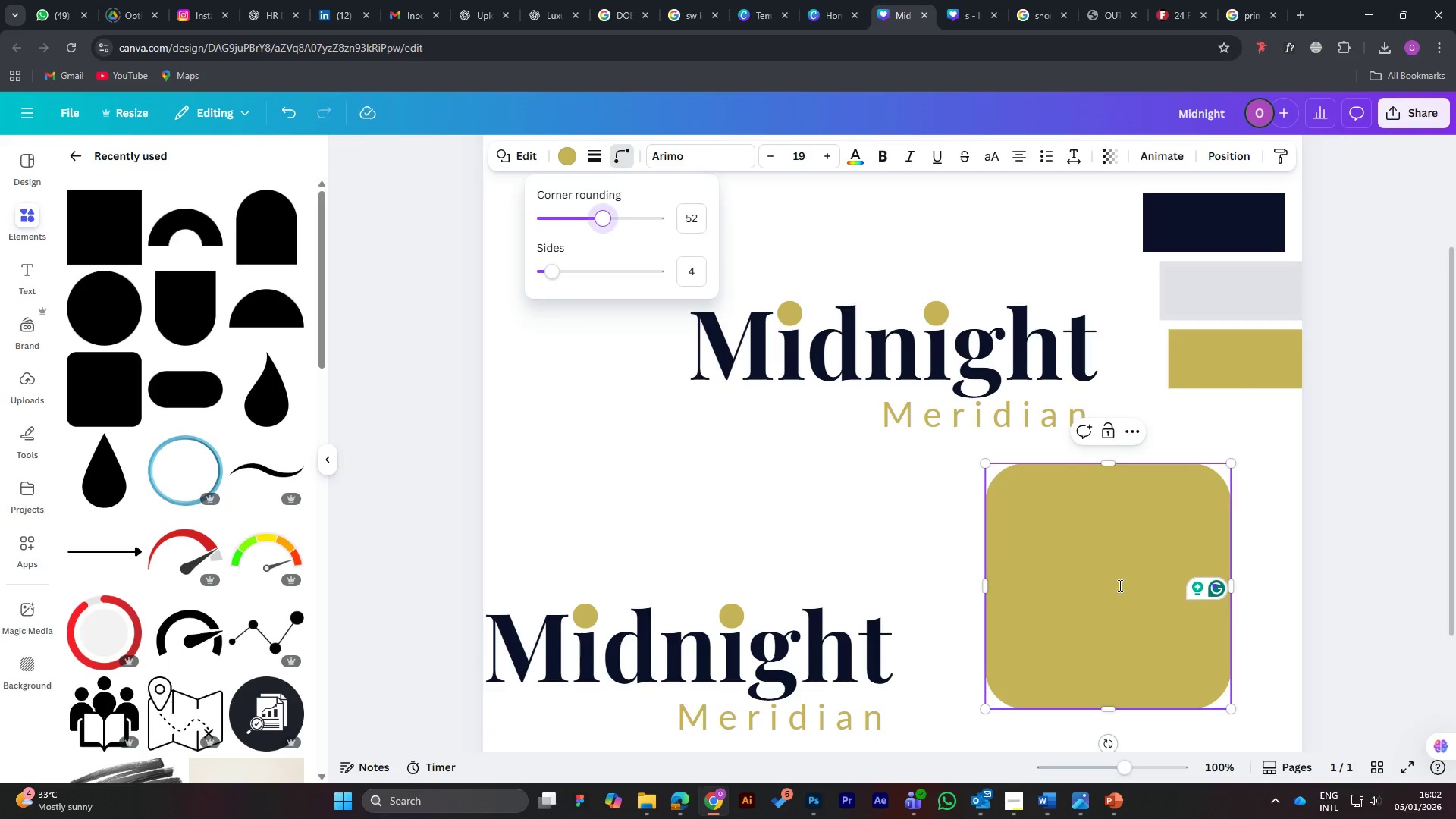 
left_click_drag(start_coordinate=[1119, 585], to_coordinate=[945, 585])
 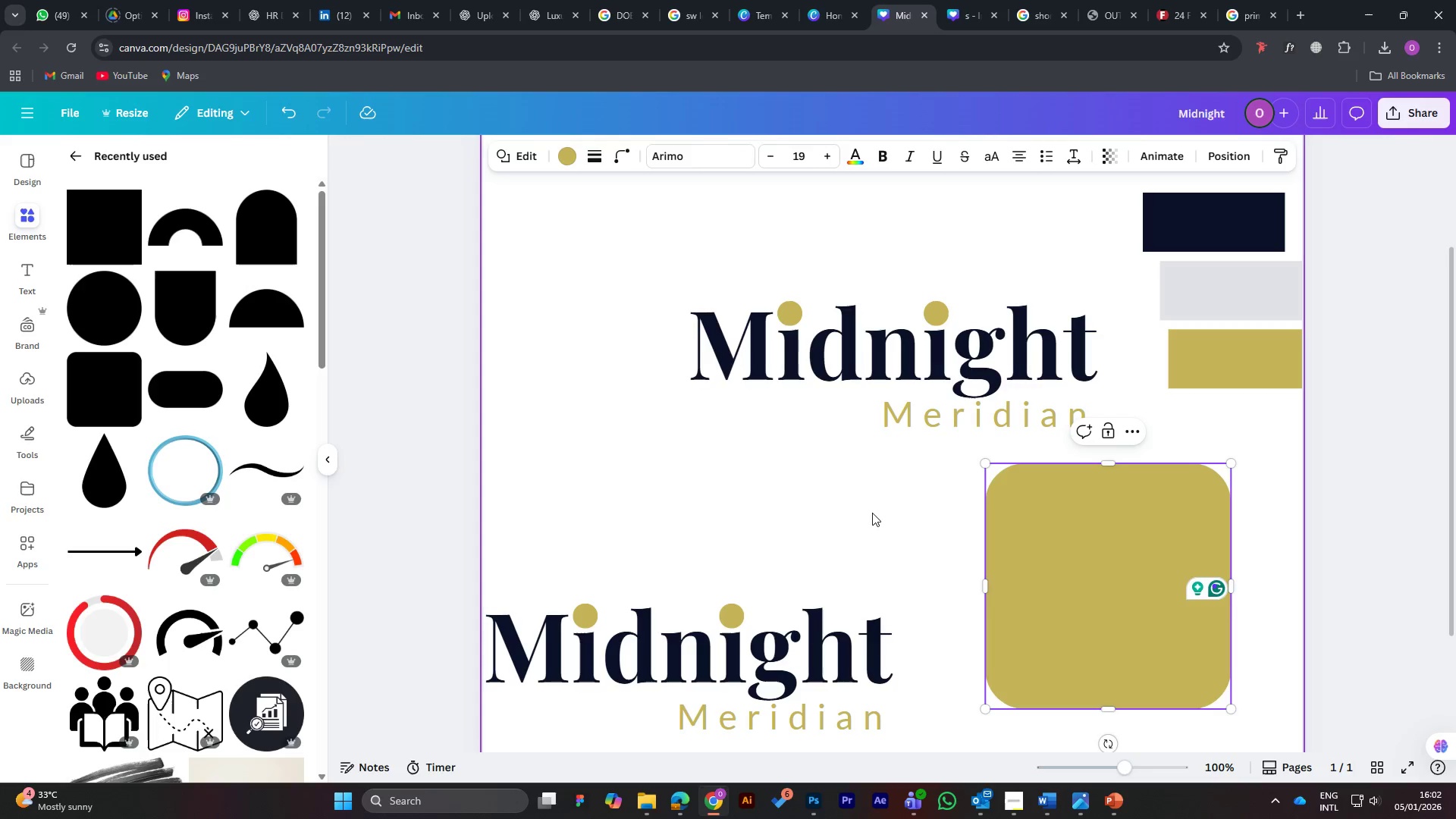 
left_click([872, 513])
 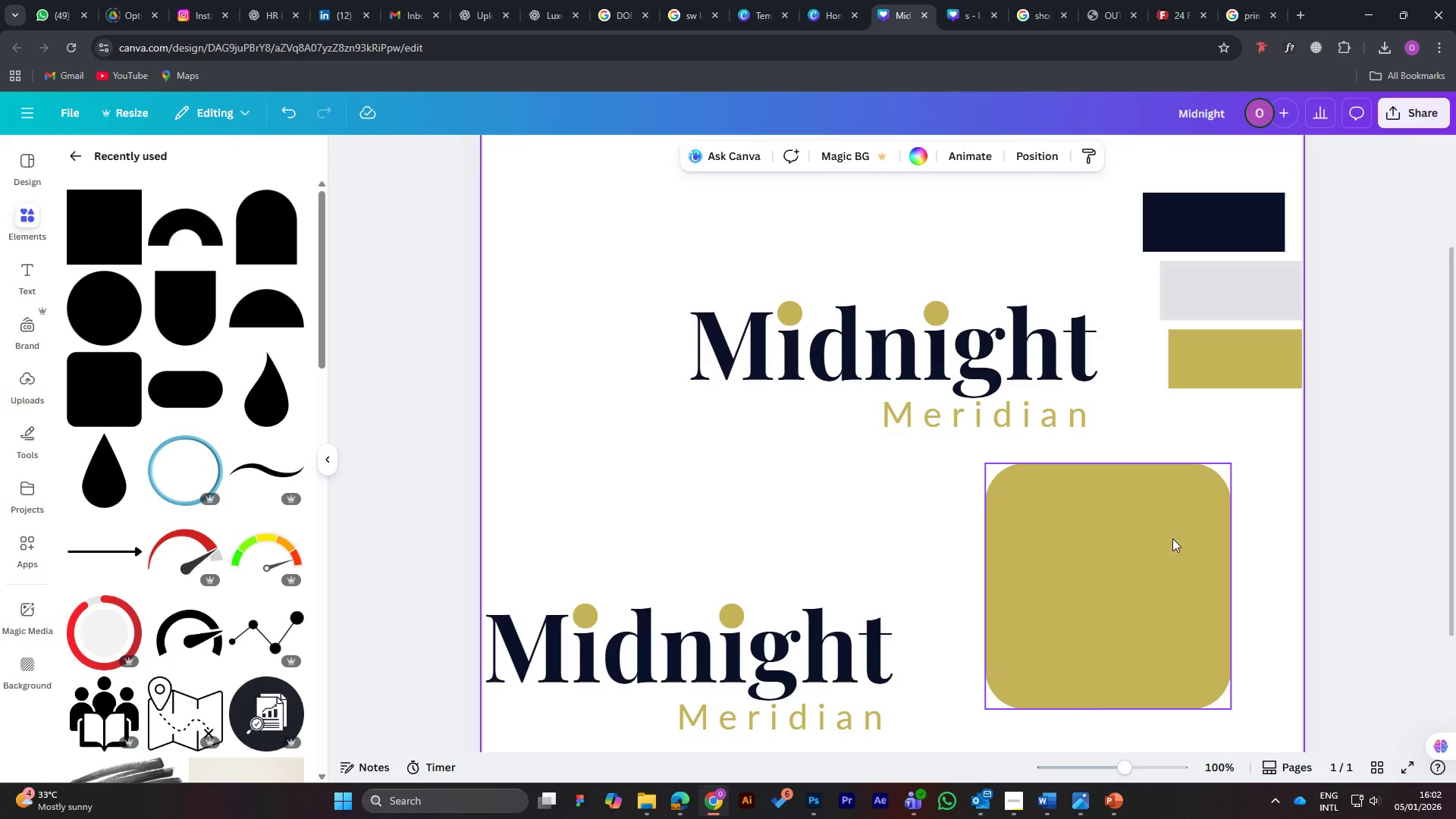 
left_click_drag(start_coordinate=[1172, 538], to_coordinate=[961, 547])
 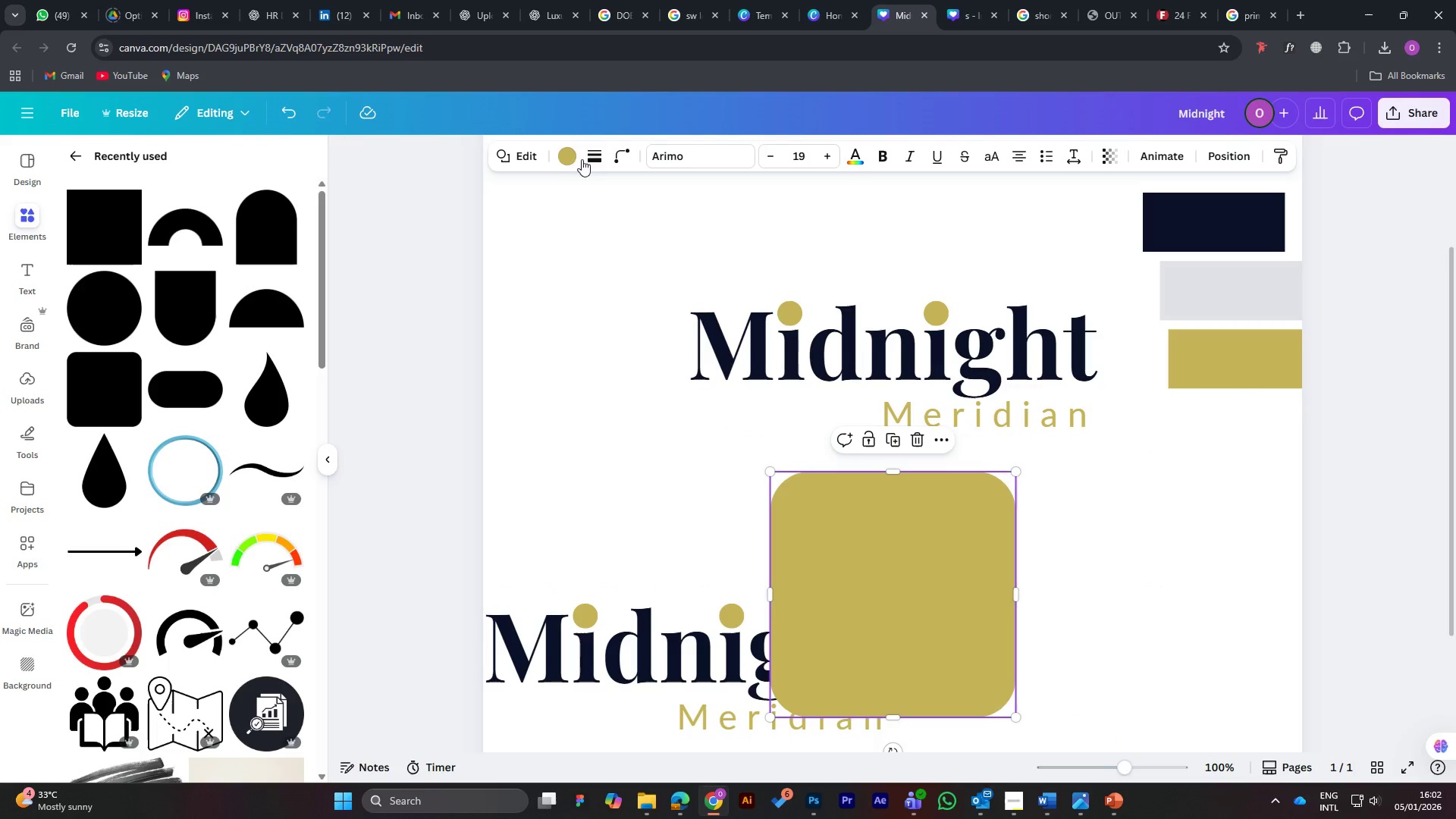 
left_click([562, 153])
 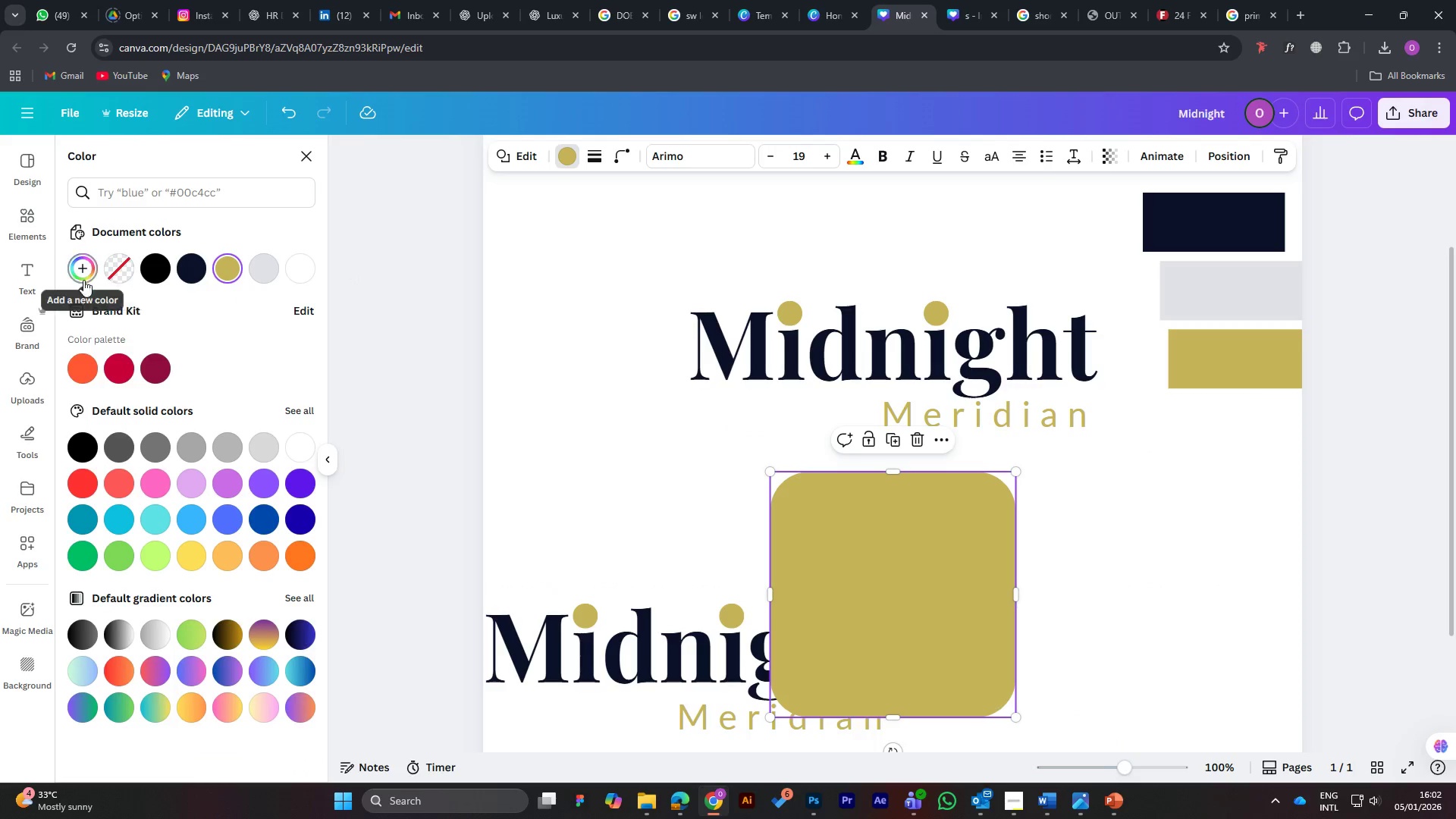 
left_click([81, 268])
 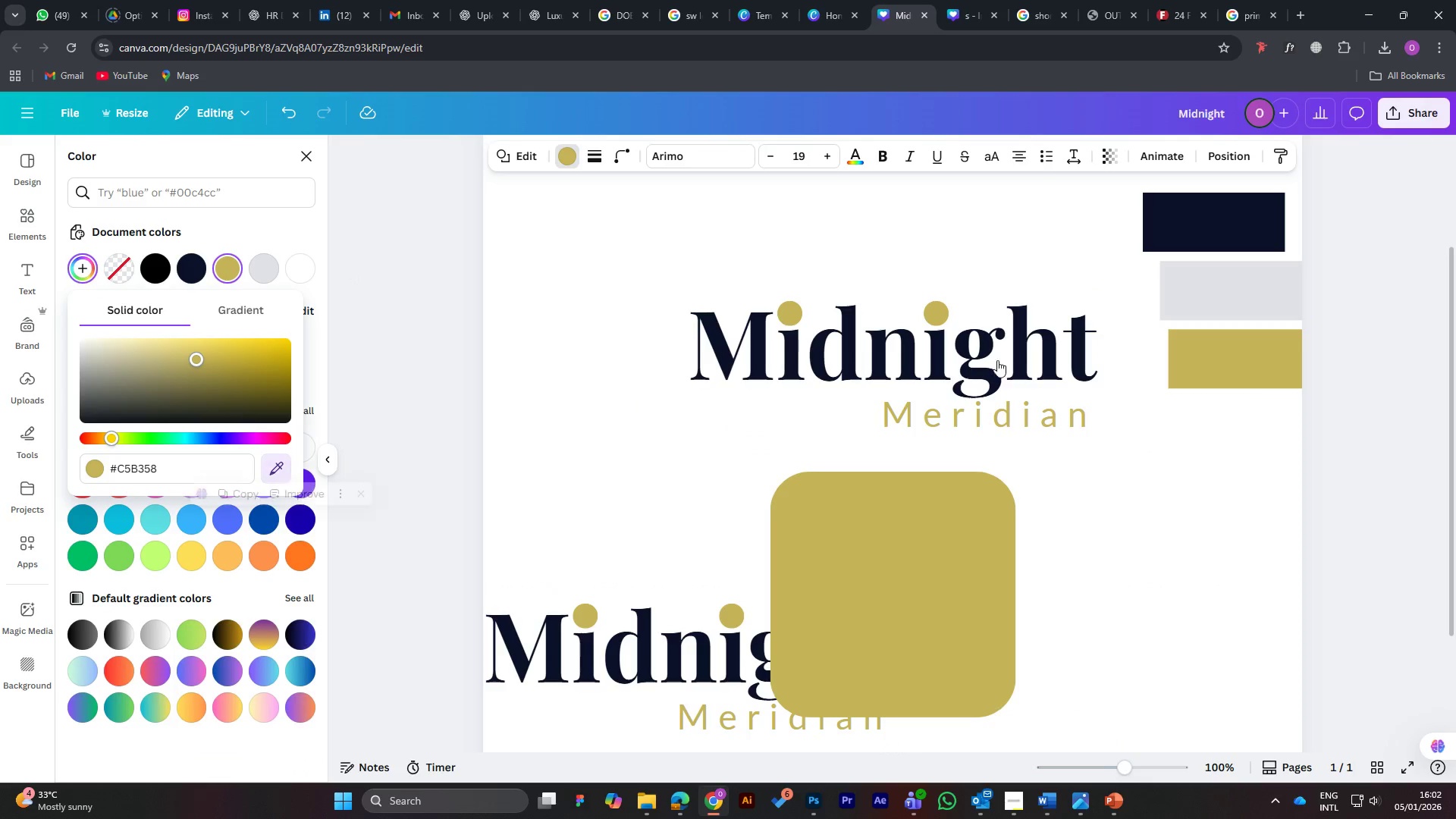 
left_click([1216, 297])
 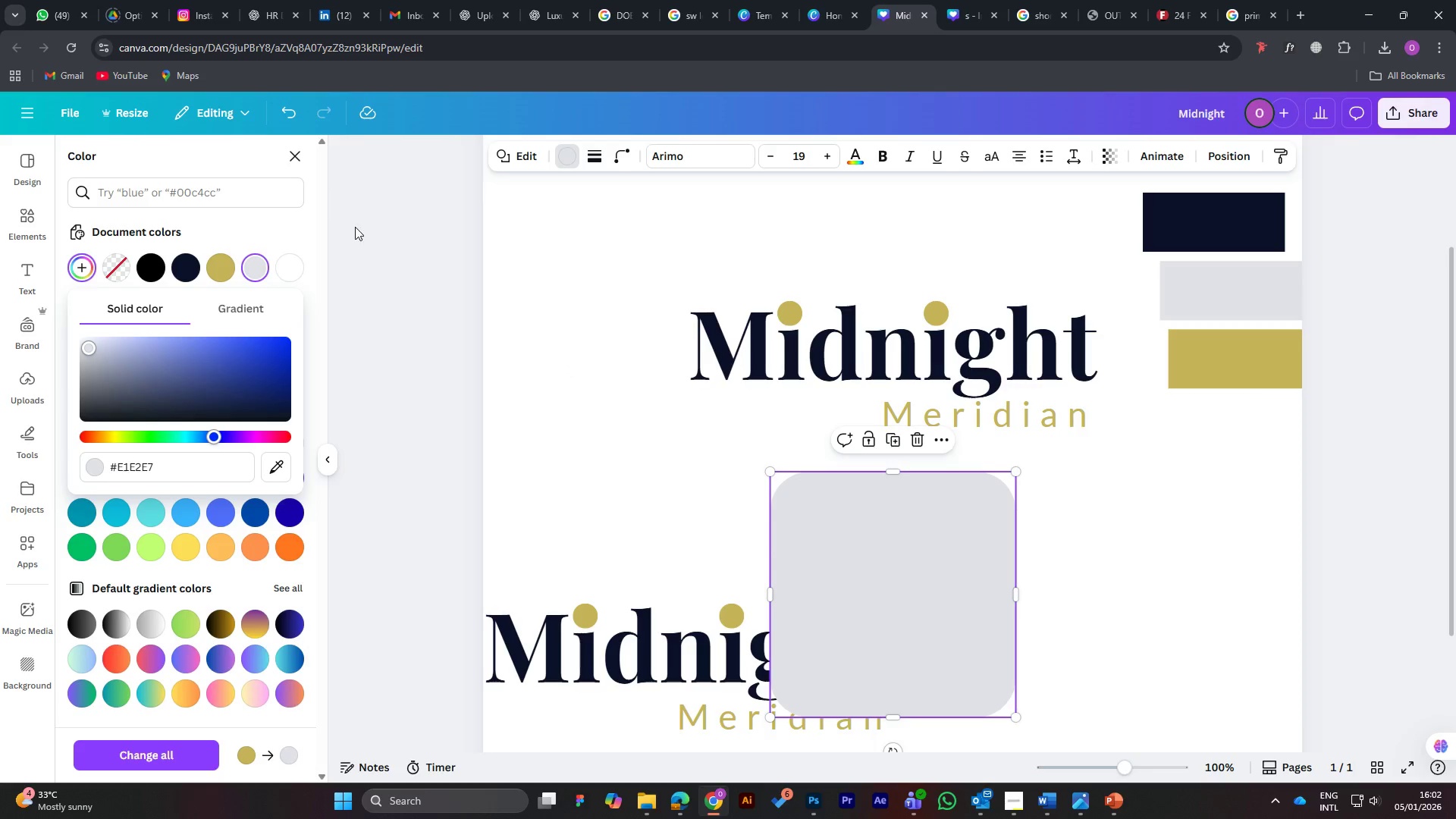 
left_click([484, 264])
 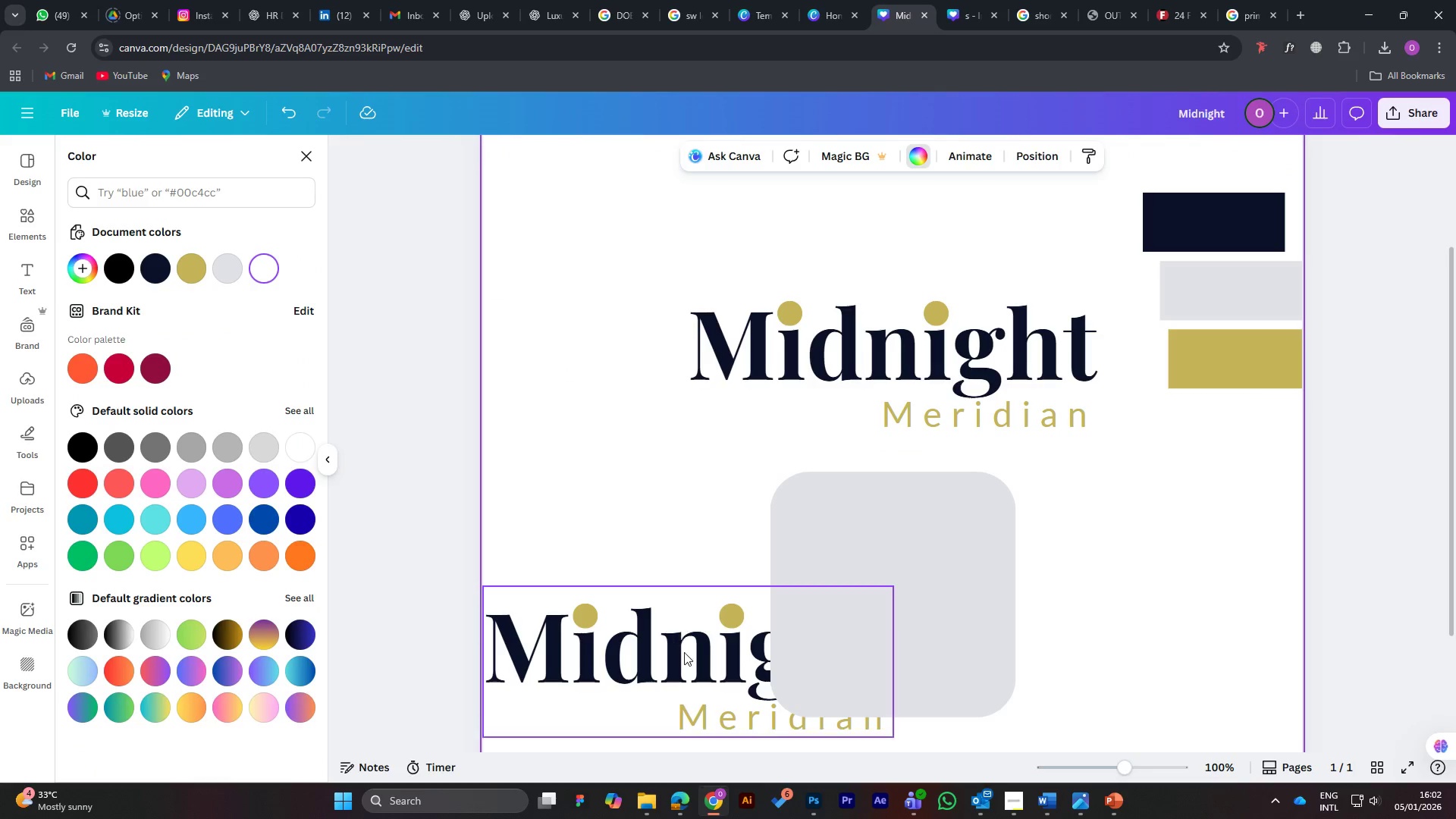 
left_click_drag(start_coordinate=[687, 653], to_coordinate=[746, 538])
 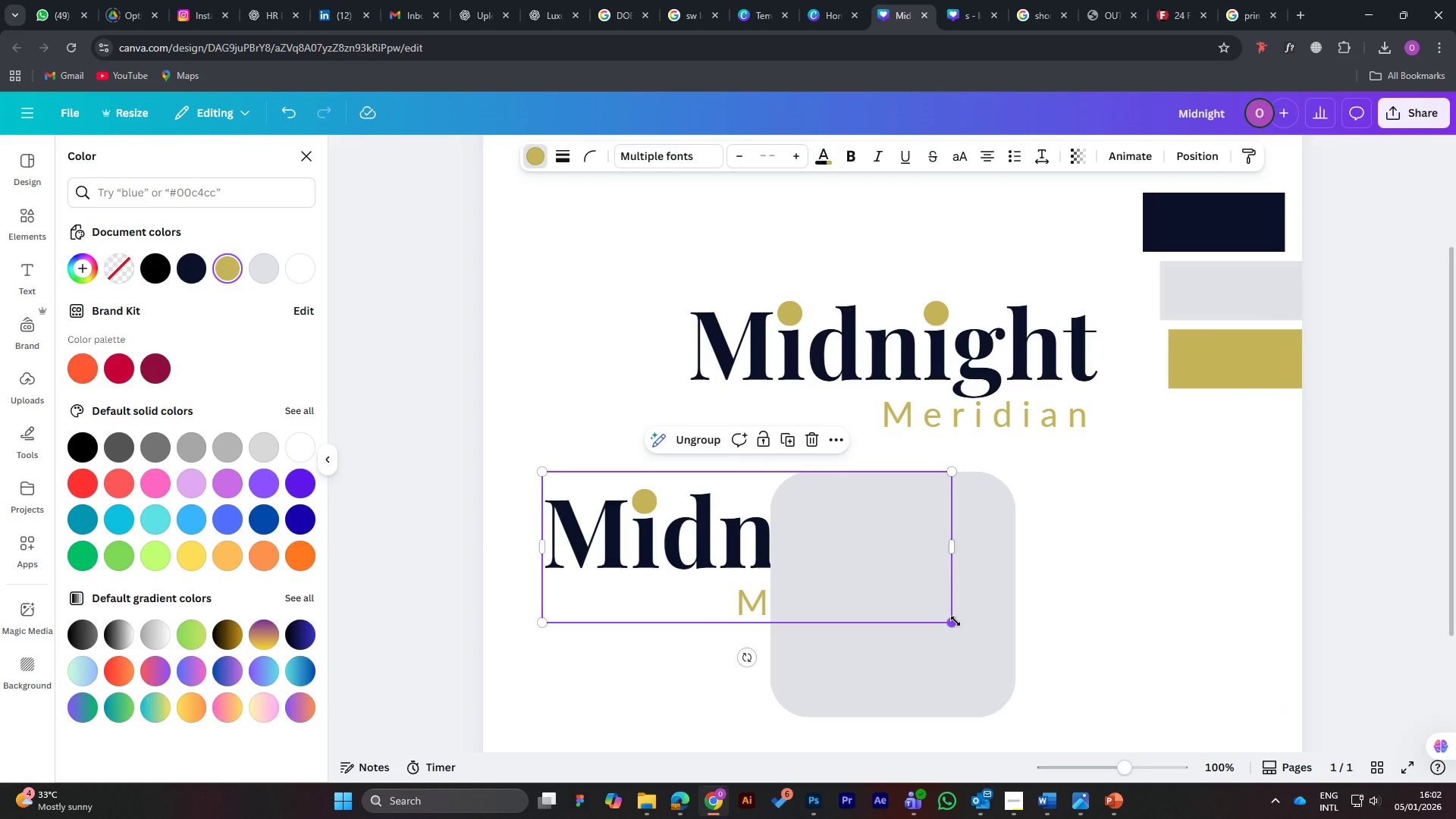 
left_click_drag(start_coordinate=[956, 621], to_coordinate=[678, 529])
 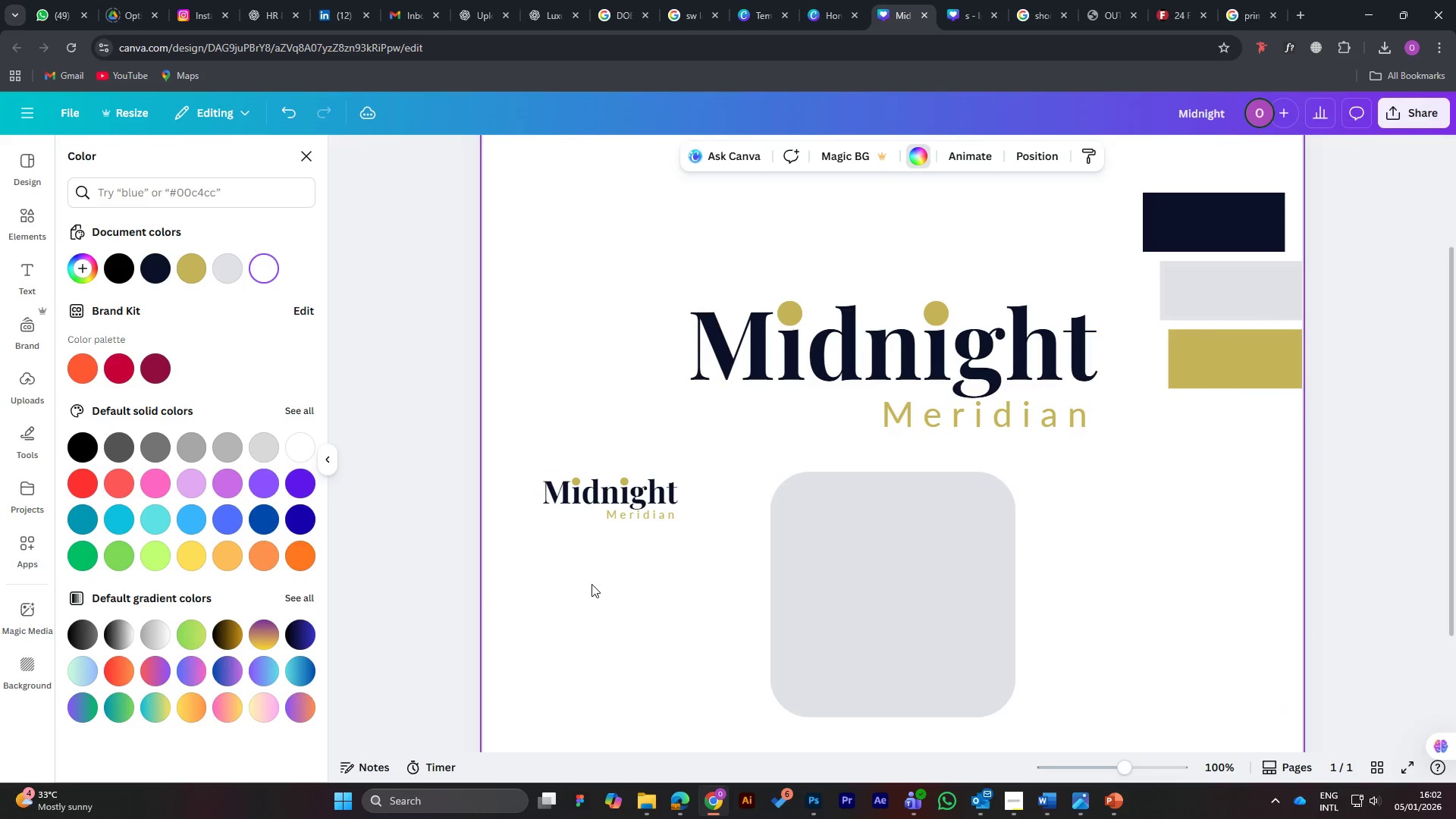 
hold_key(key=ShiftLeft, duration=1.06)
 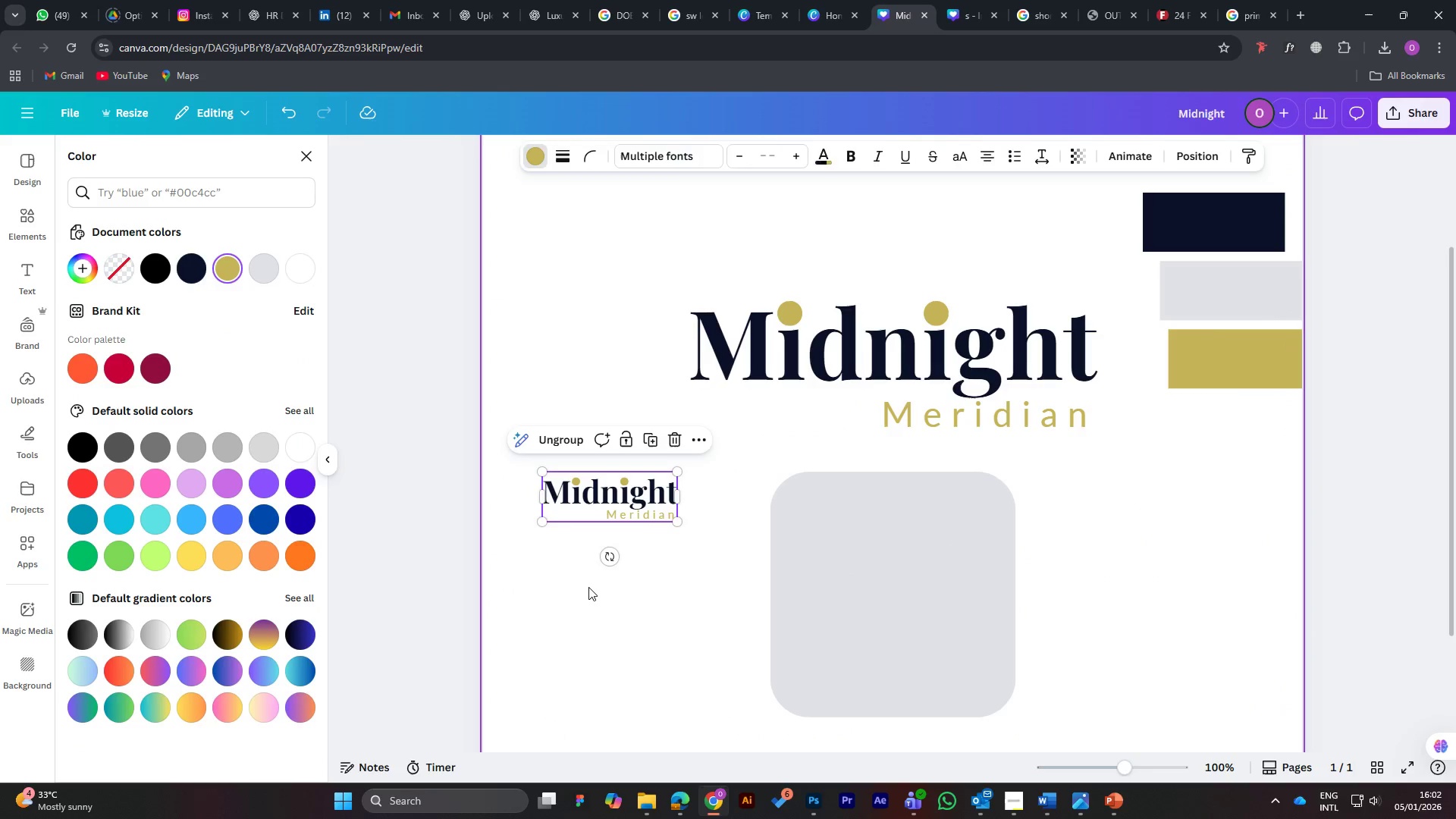 
left_click([588, 587])
 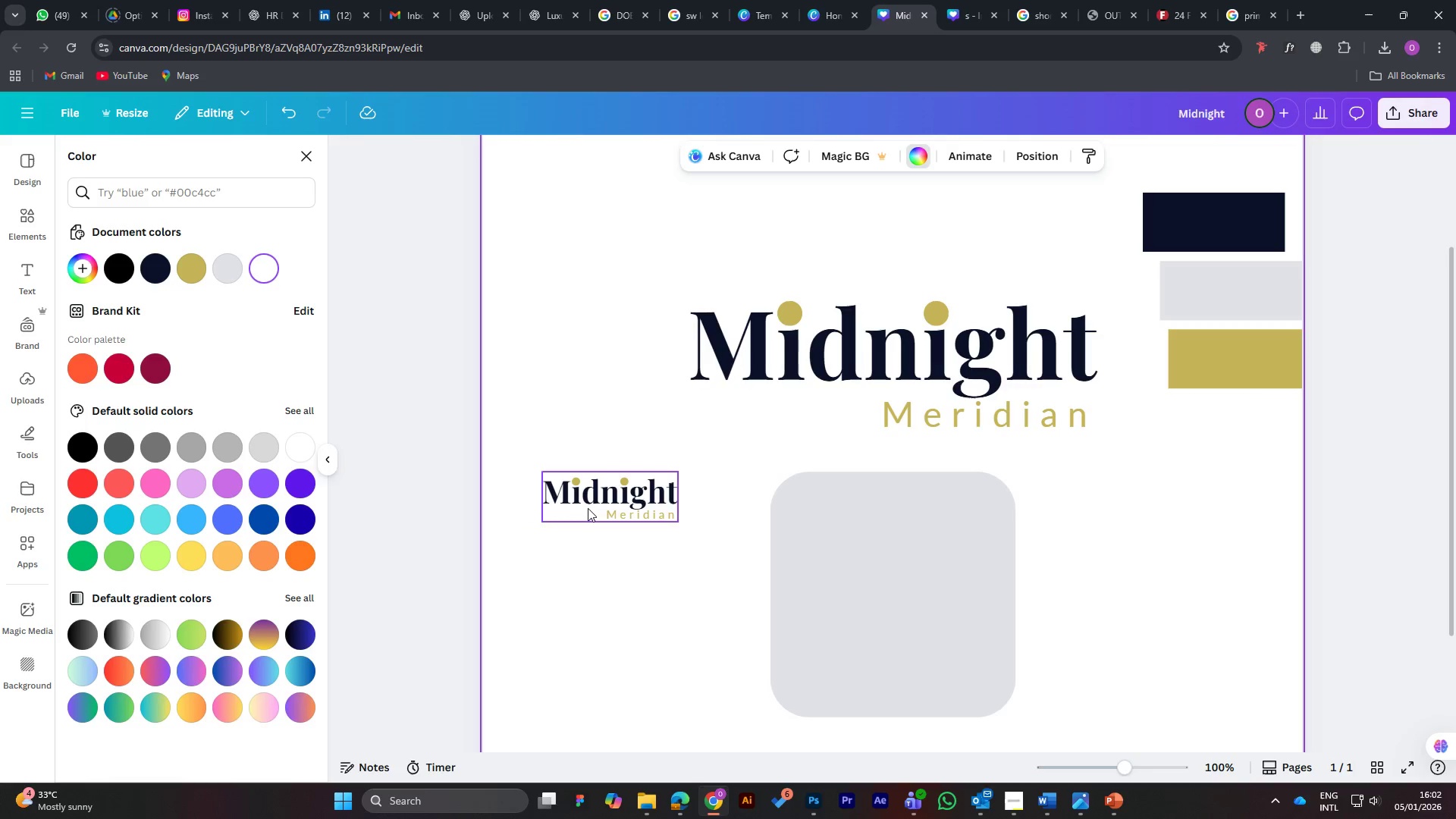 
left_click([612, 500])
 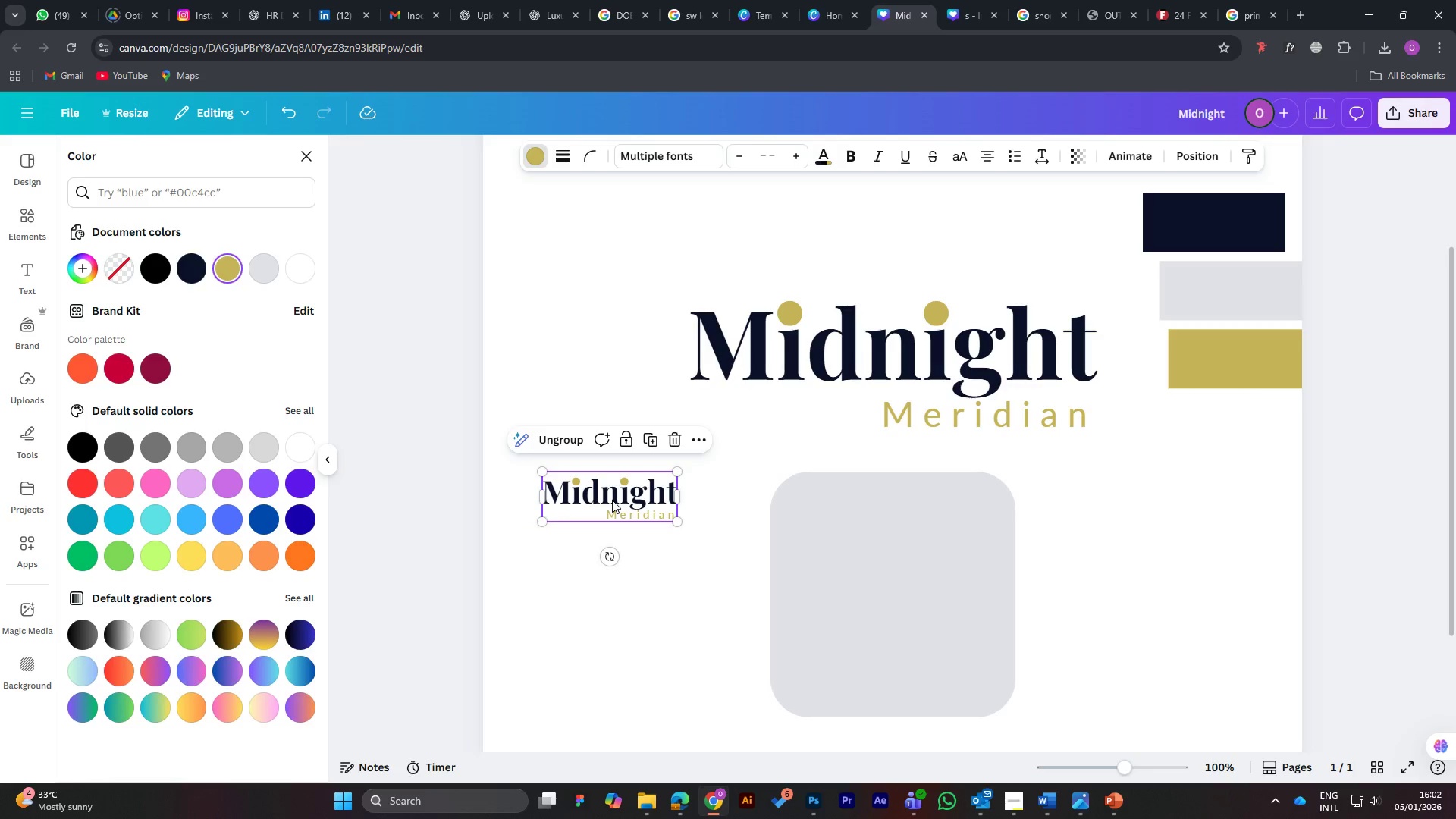 
right_click([612, 500])
 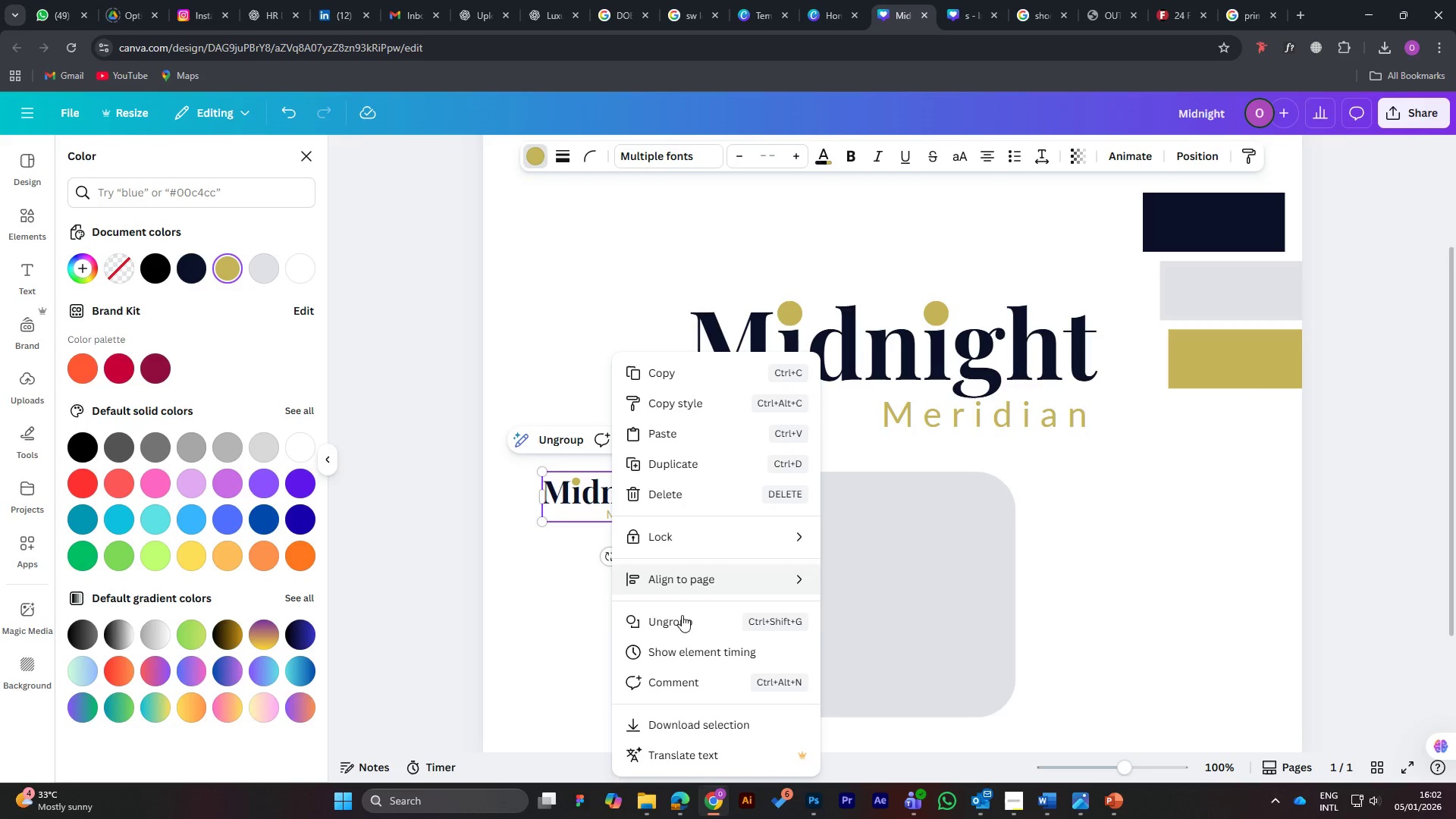 
double_click([600, 620])
 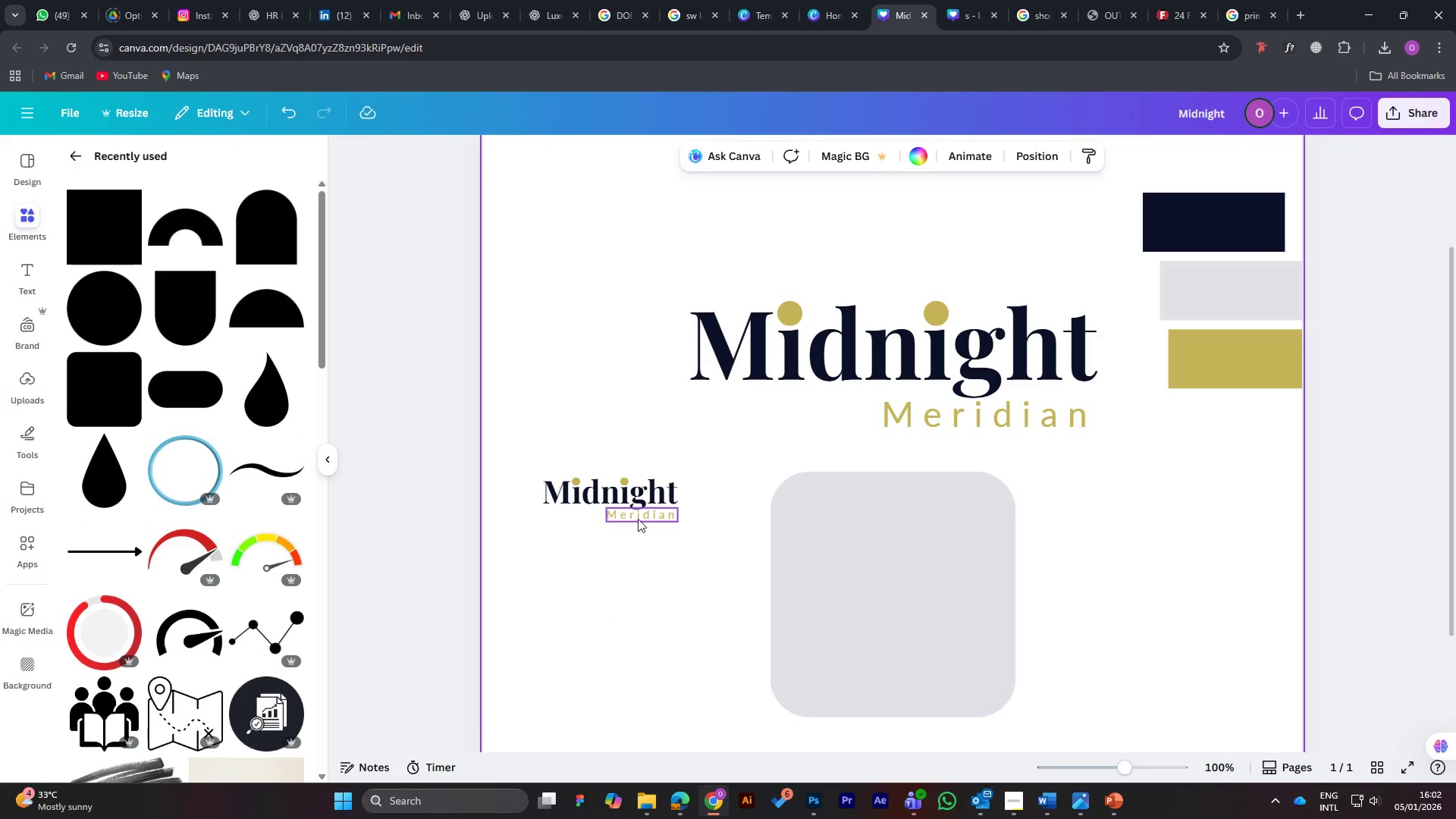 
left_click_drag(start_coordinate=[639, 518], to_coordinate=[893, 657])
 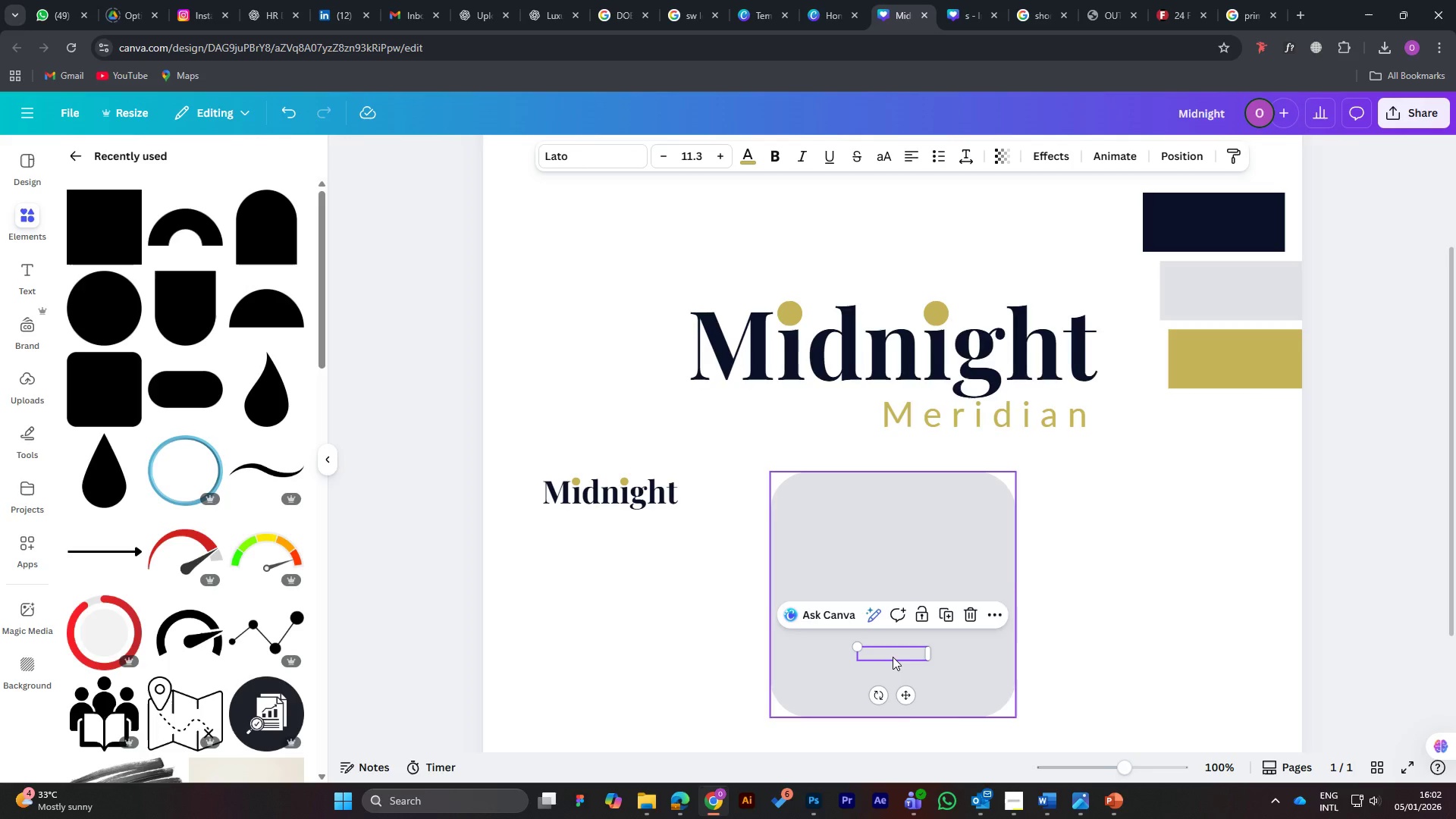 
right_click([893, 657])
 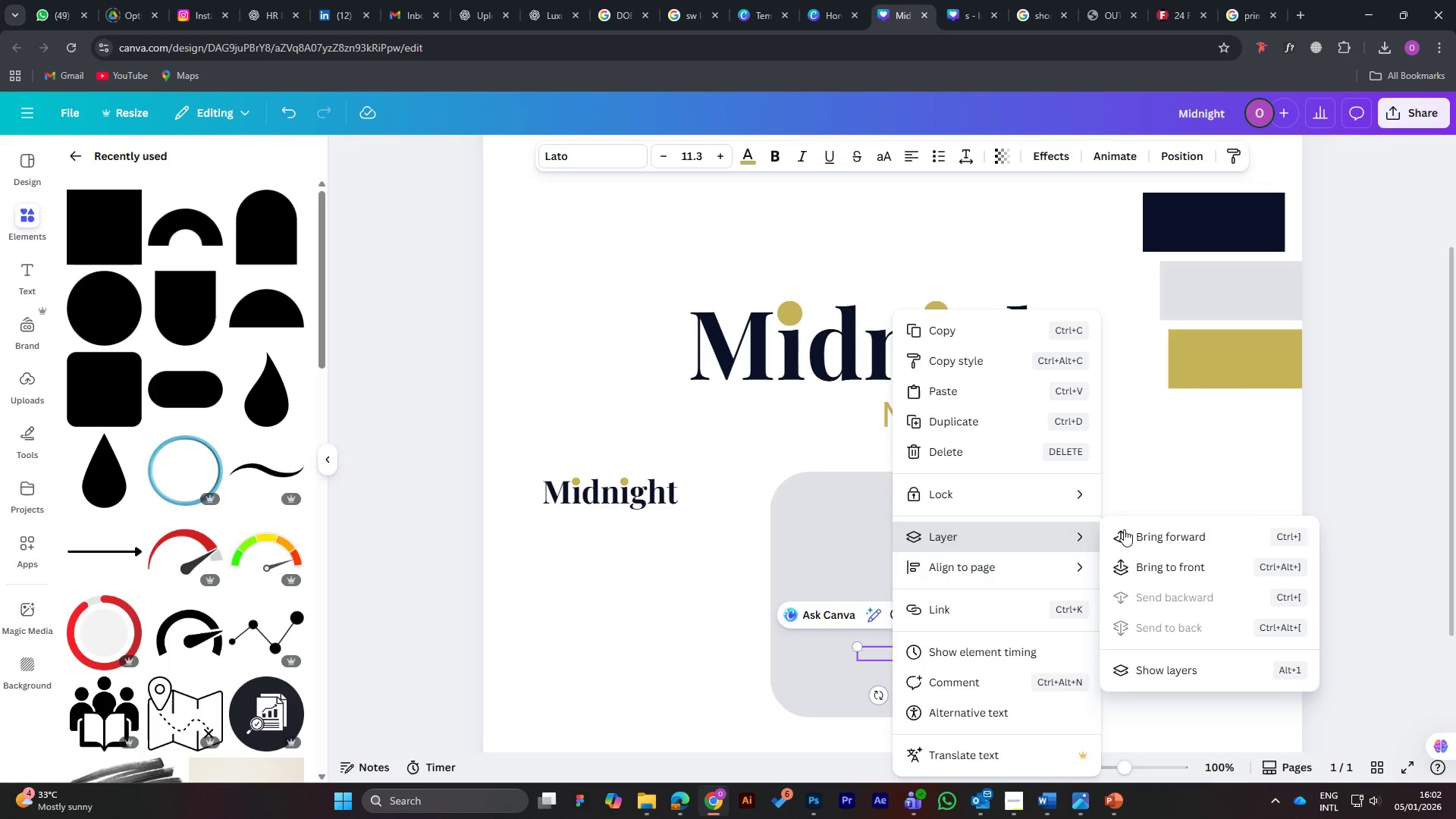 
left_click([1163, 529])
 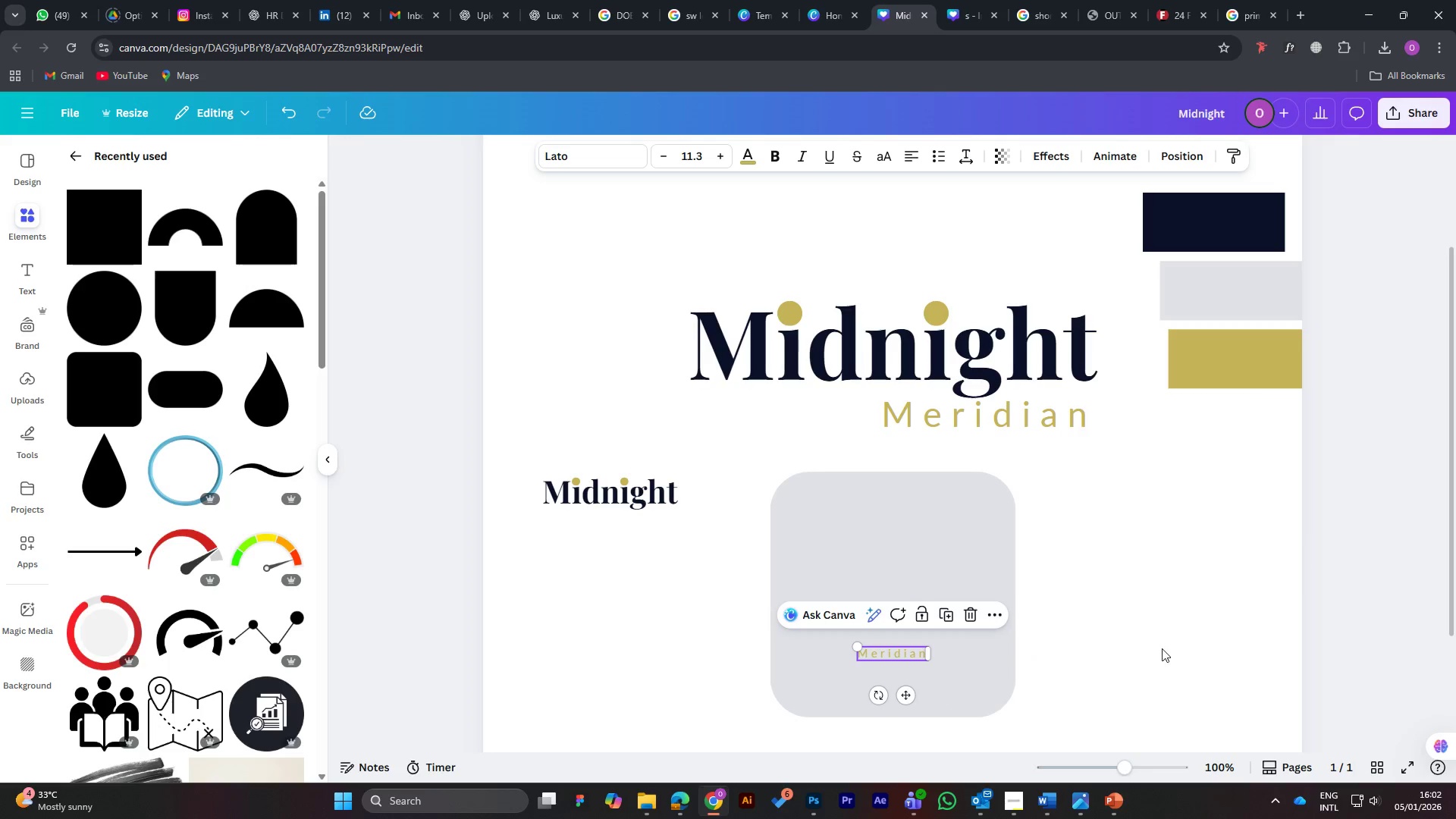 
left_click([1163, 642])
 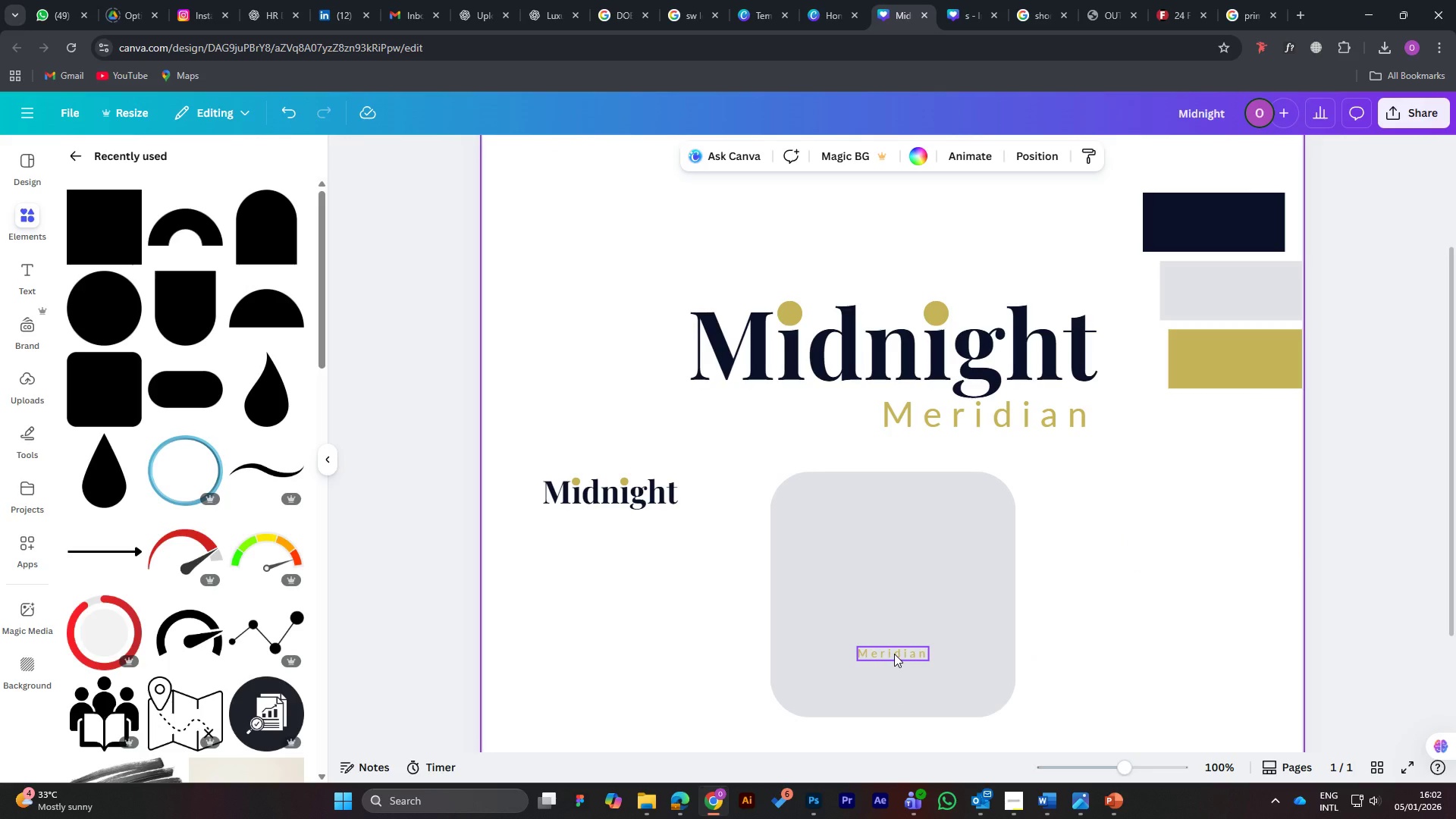 
left_click_drag(start_coordinate=[894, 654], to_coordinate=[892, 639])
 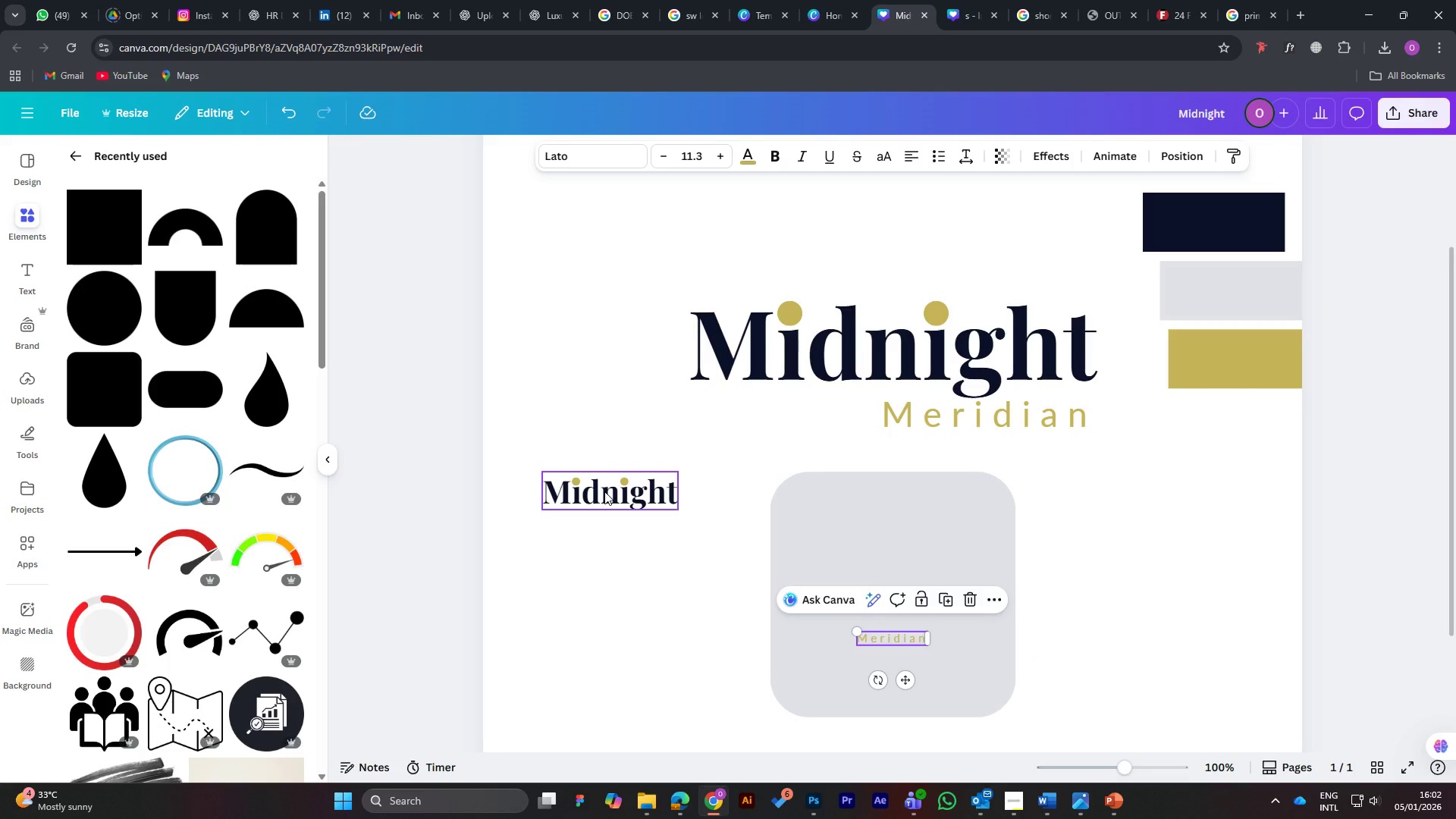 
left_click_drag(start_coordinate=[604, 491], to_coordinate=[889, 573])
 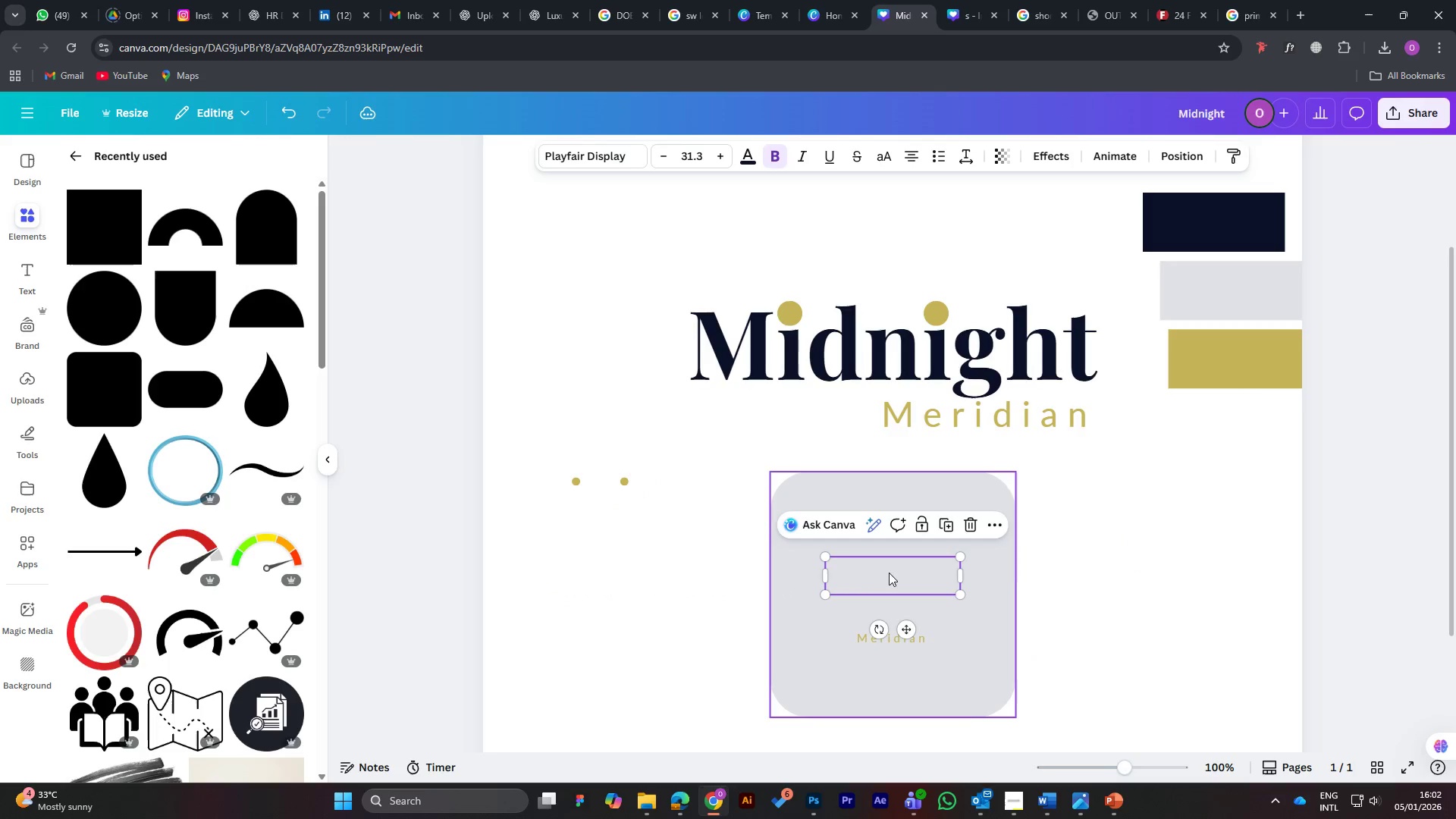 
right_click([889, 573])
 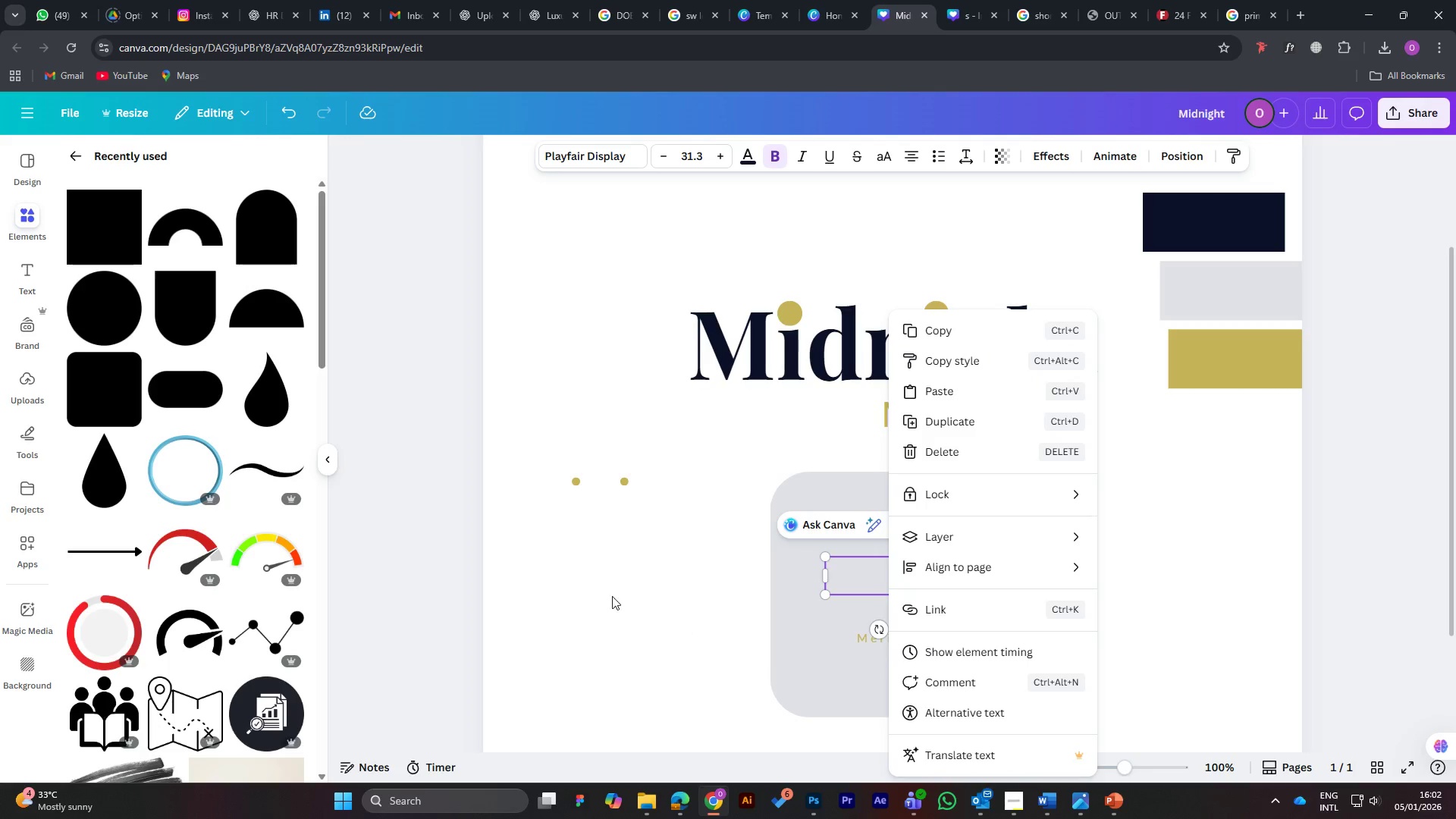 
key(Control+Z)
 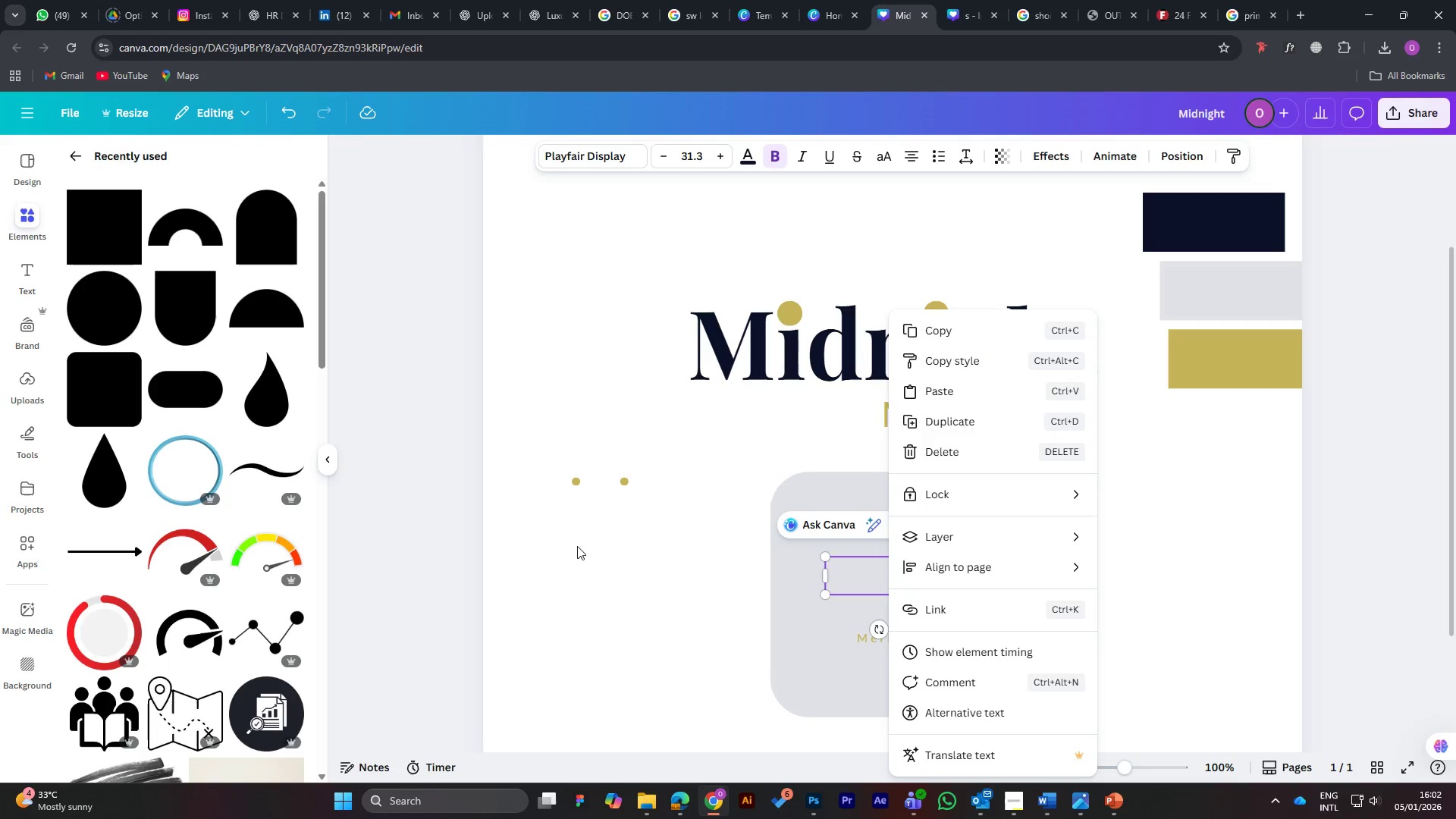 
hold_key(key=ControlLeft, duration=0.34)
 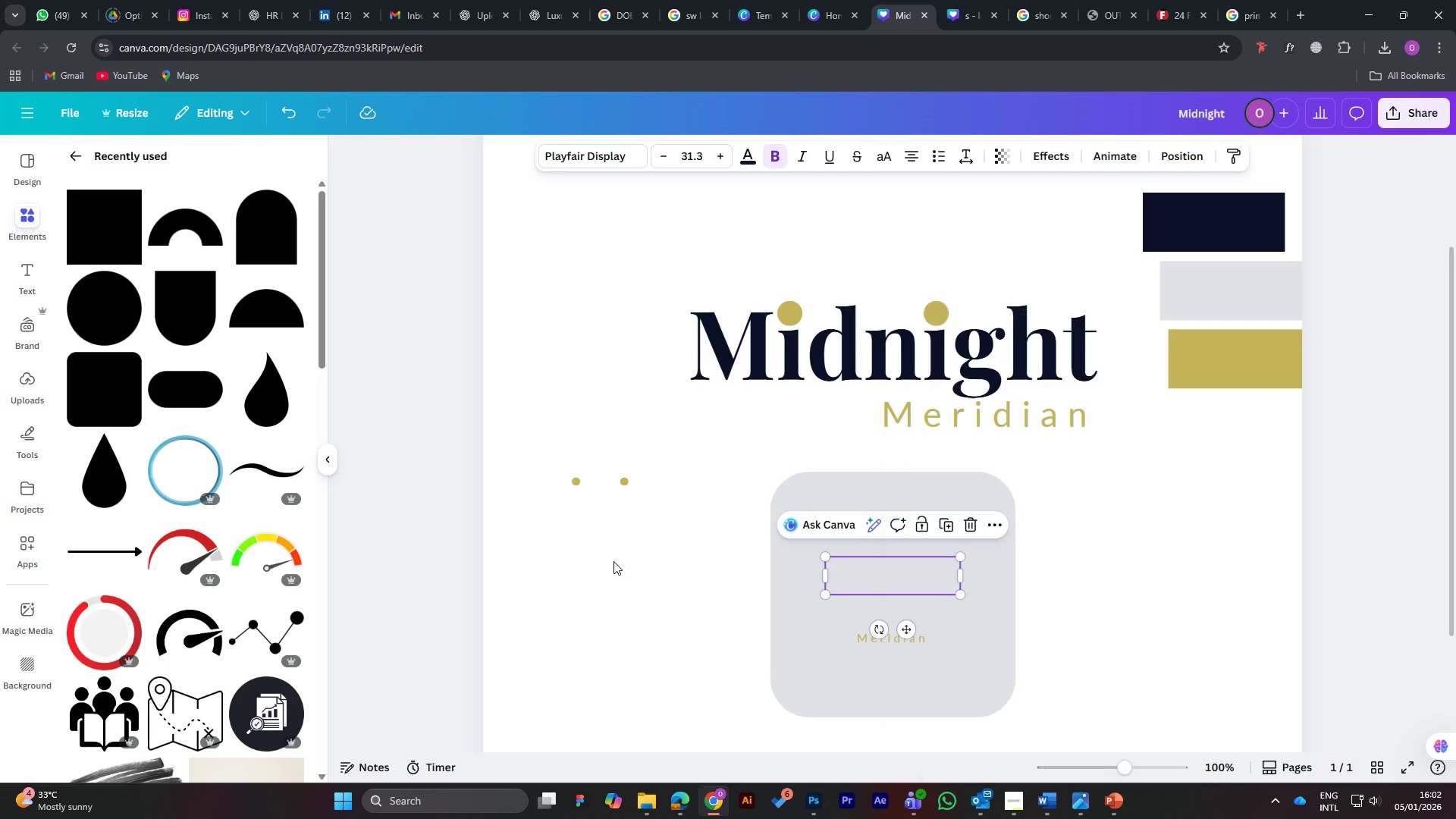 
left_click([613, 561])
 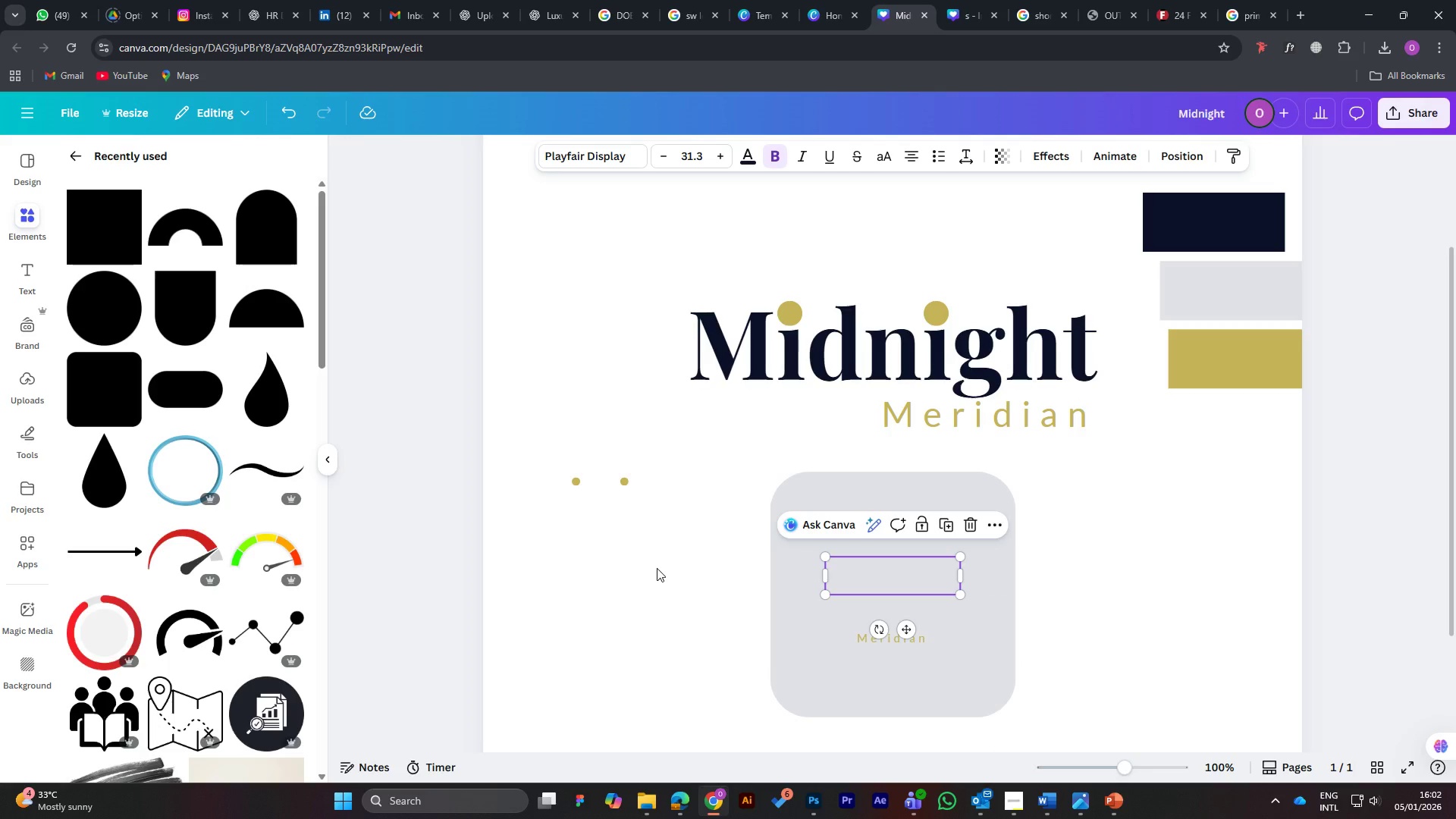 
key(Control+Z)
 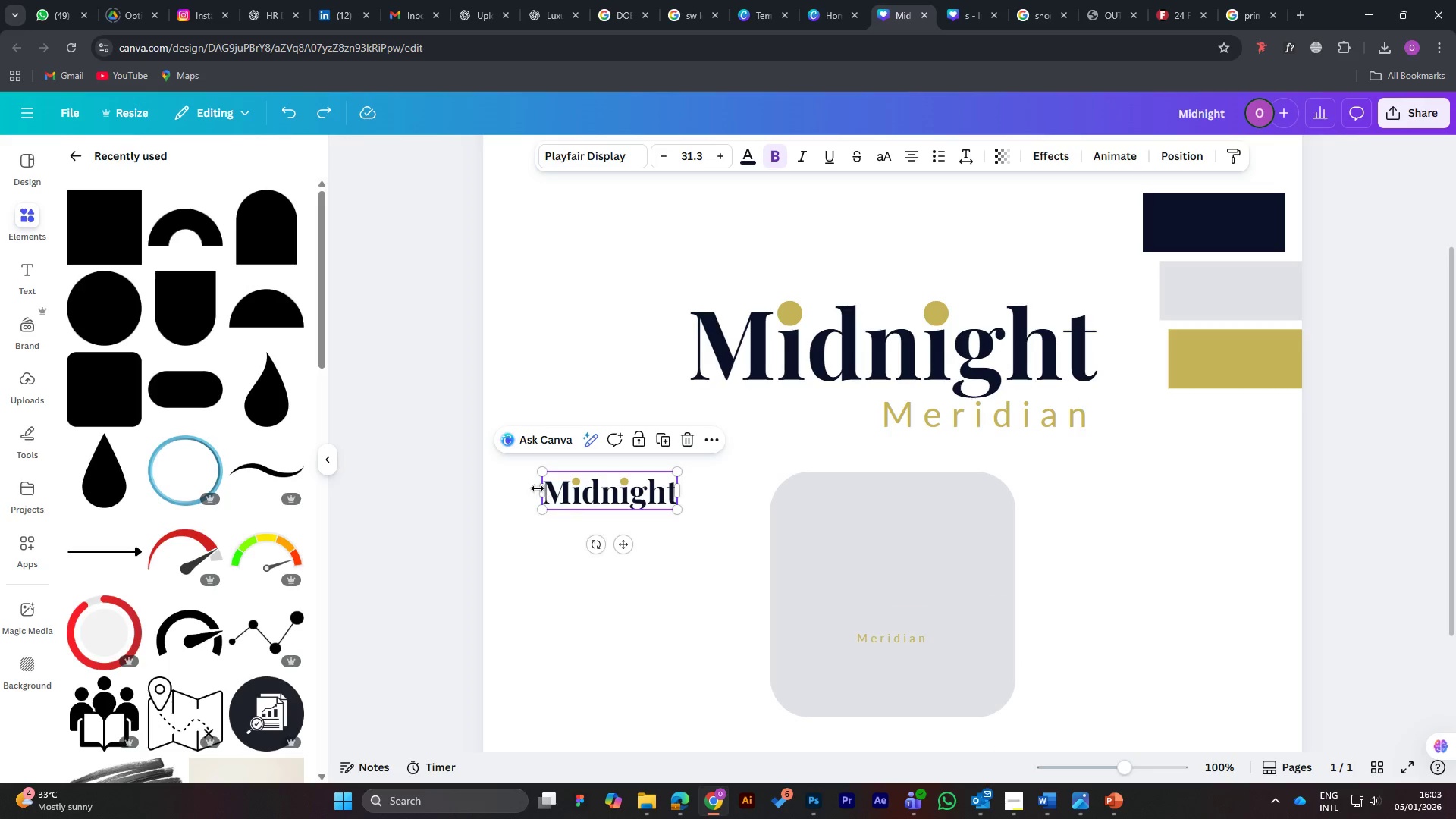 
left_click([508, 481])
 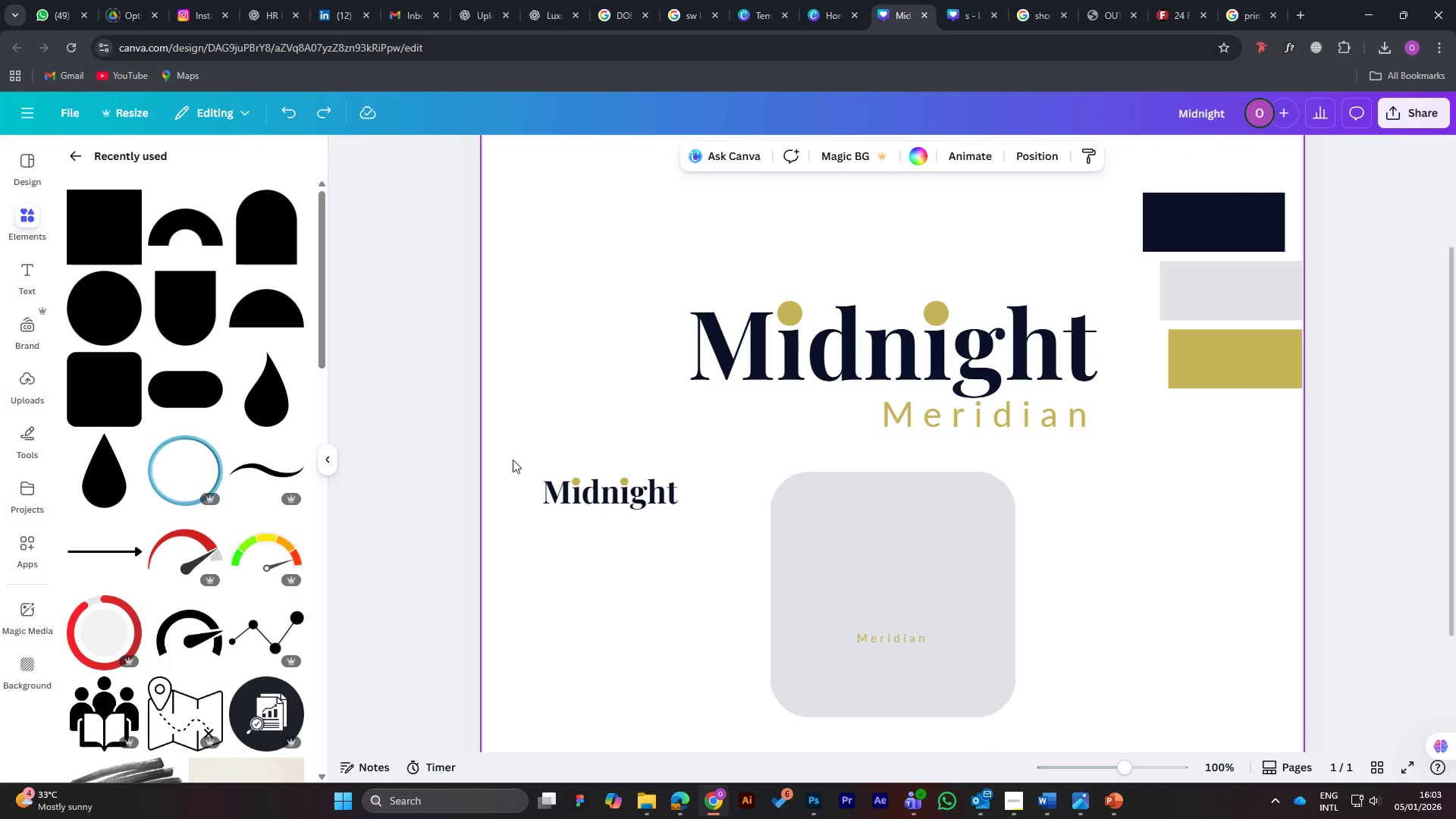 
left_click_drag(start_coordinate=[512, 458], to_coordinate=[730, 538])
 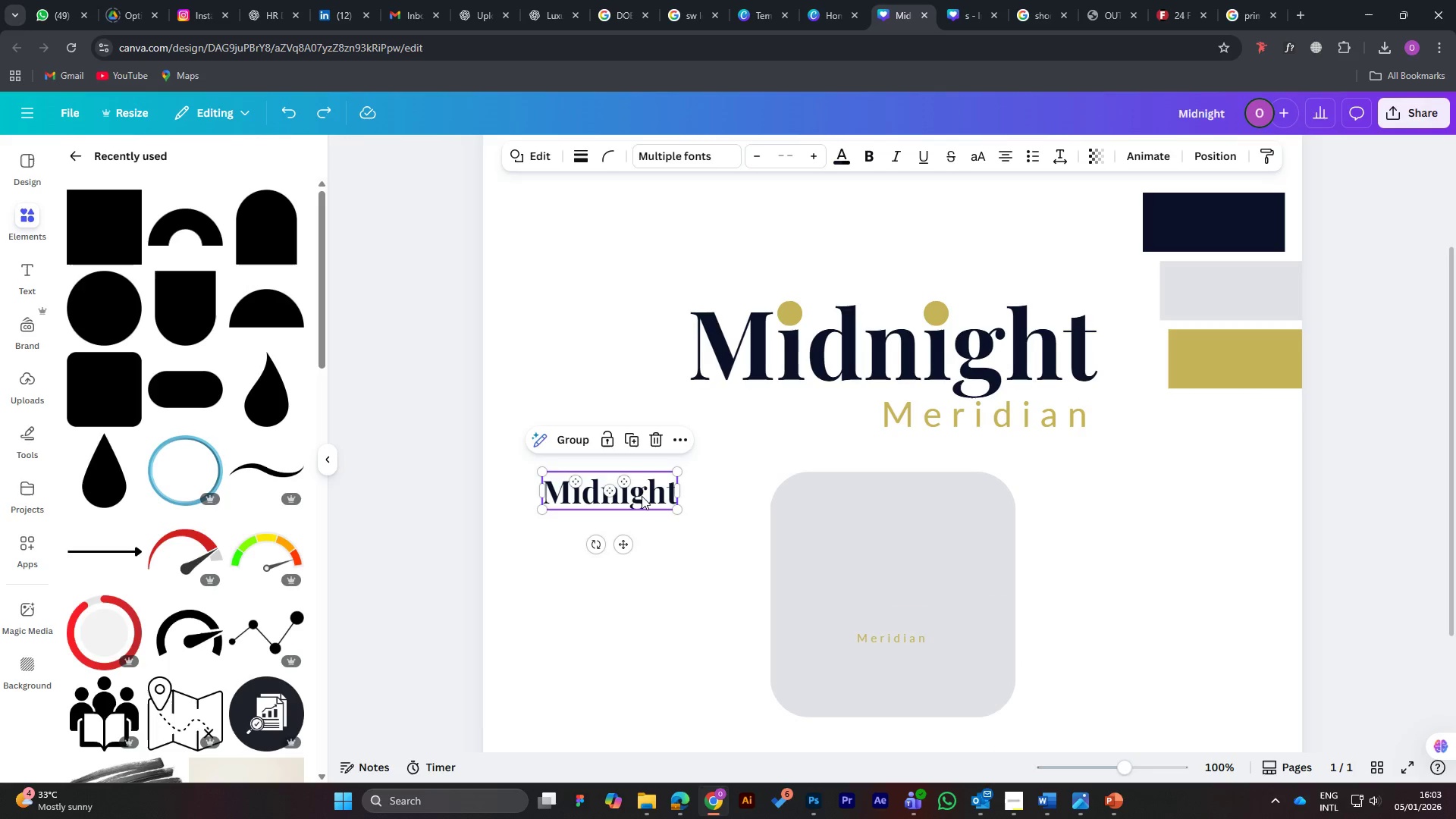 
left_click_drag(start_coordinate=[641, 495], to_coordinate=[925, 581])
 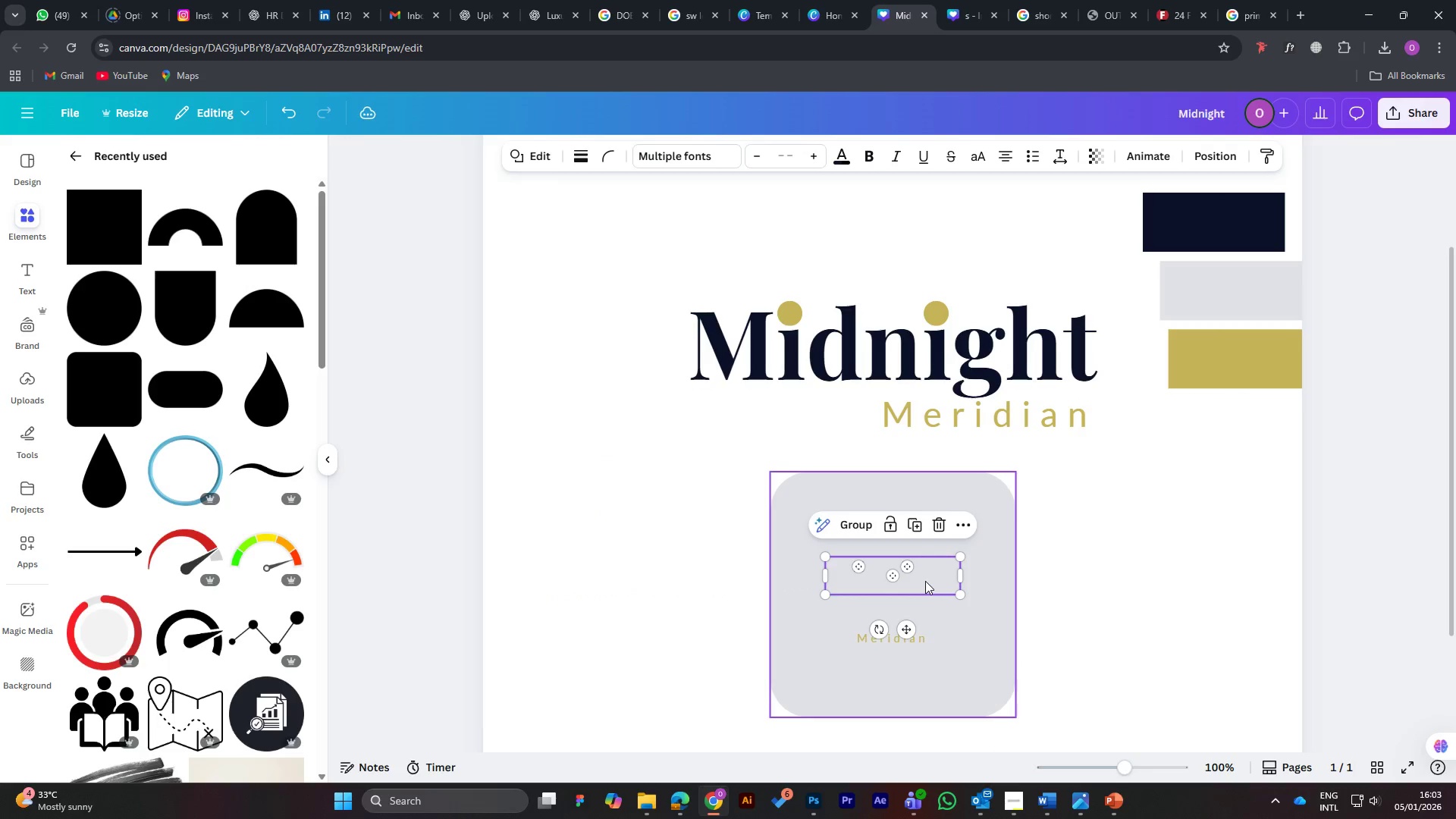 
right_click([925, 581])
 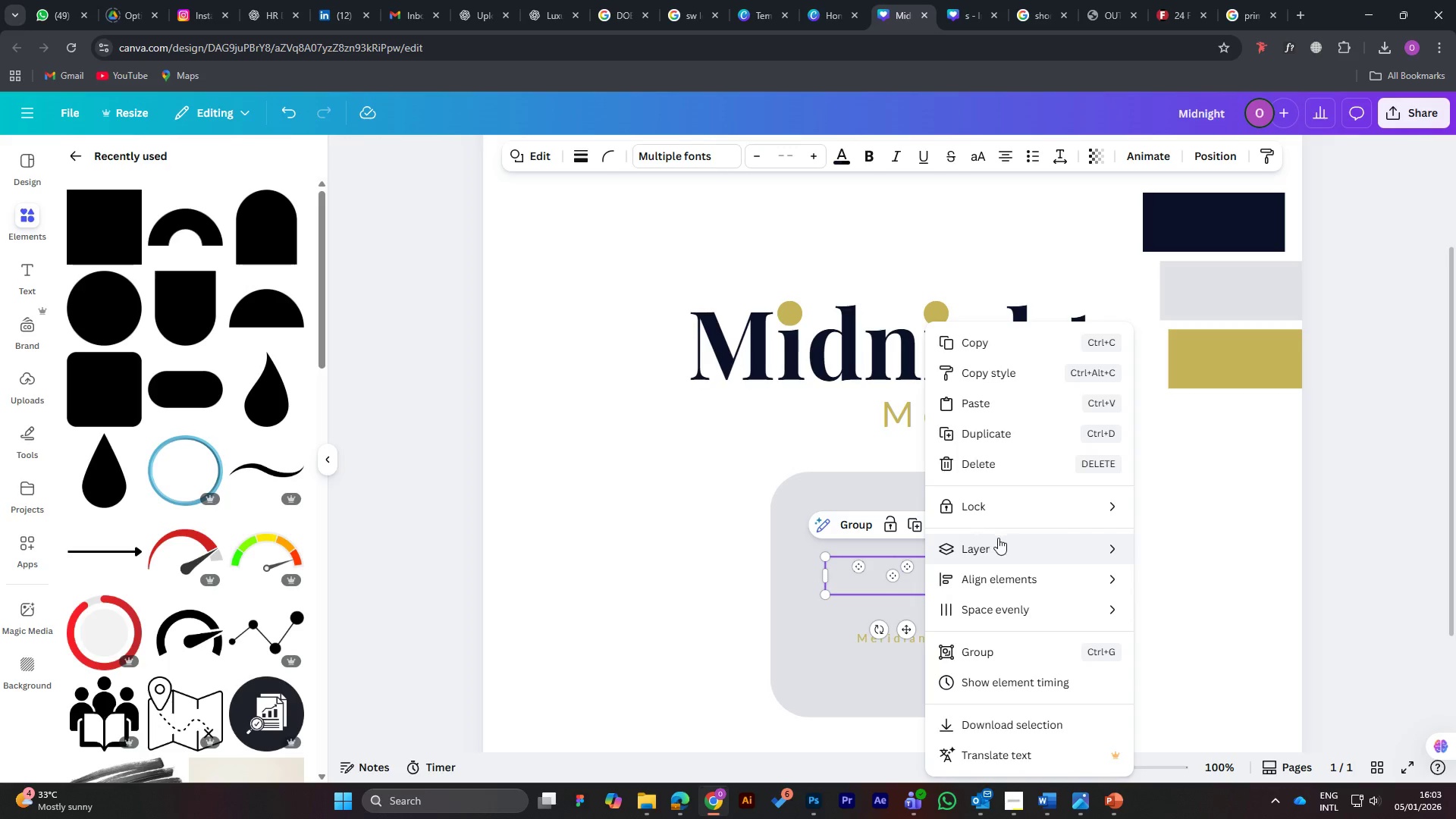 
left_click([1185, 548])
 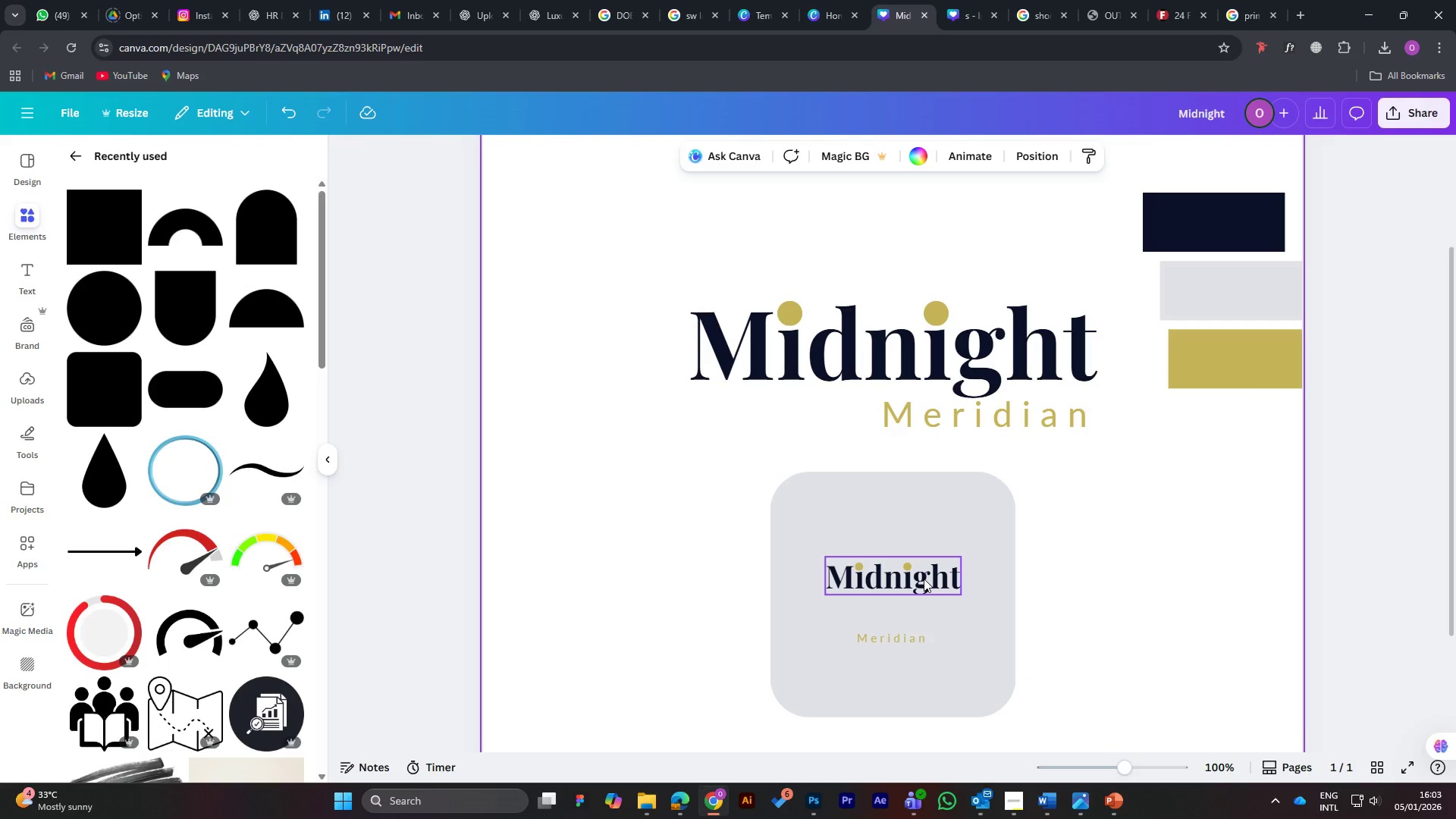 
wait(8.03)
 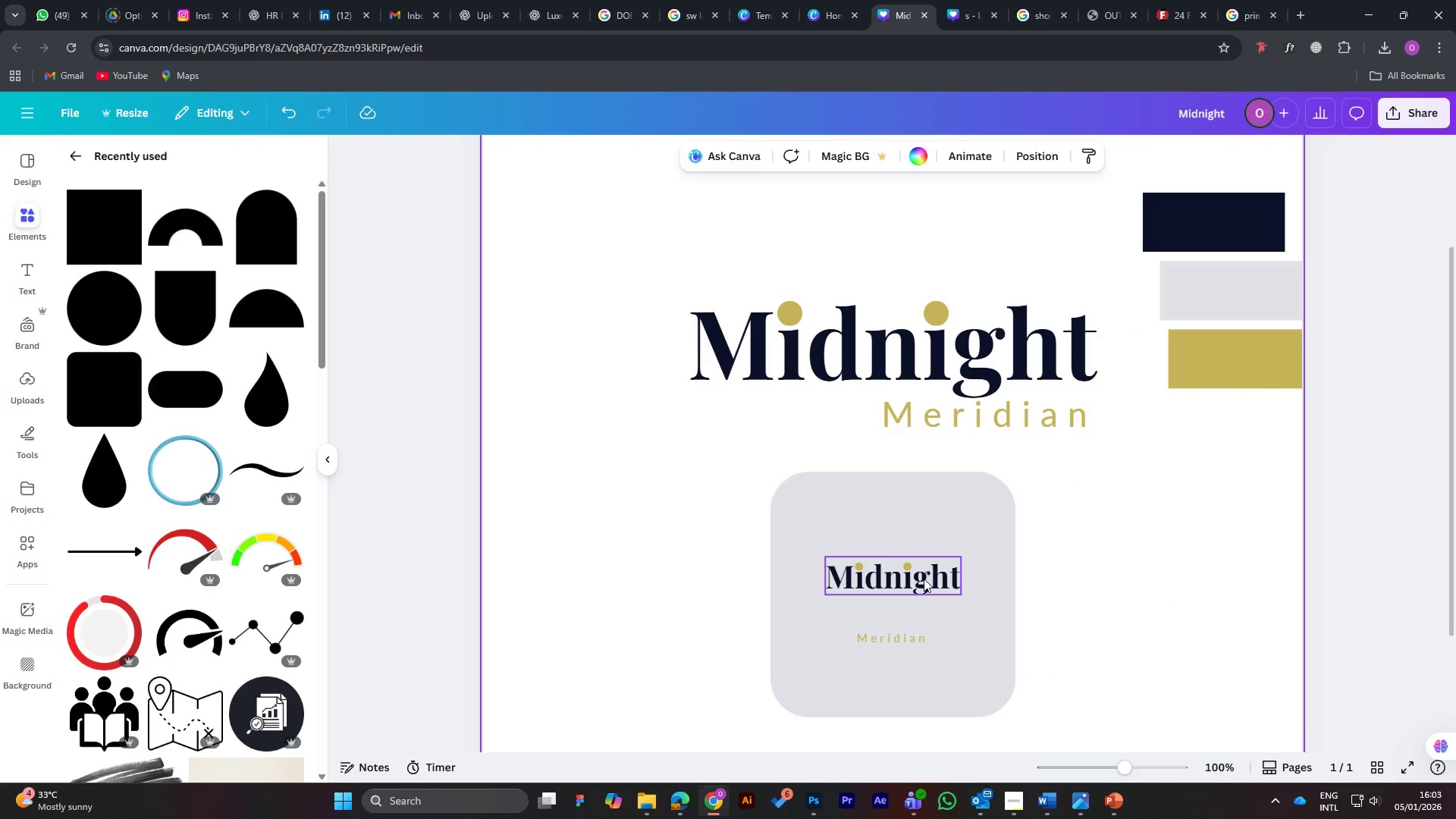 
left_click([924, 579])
 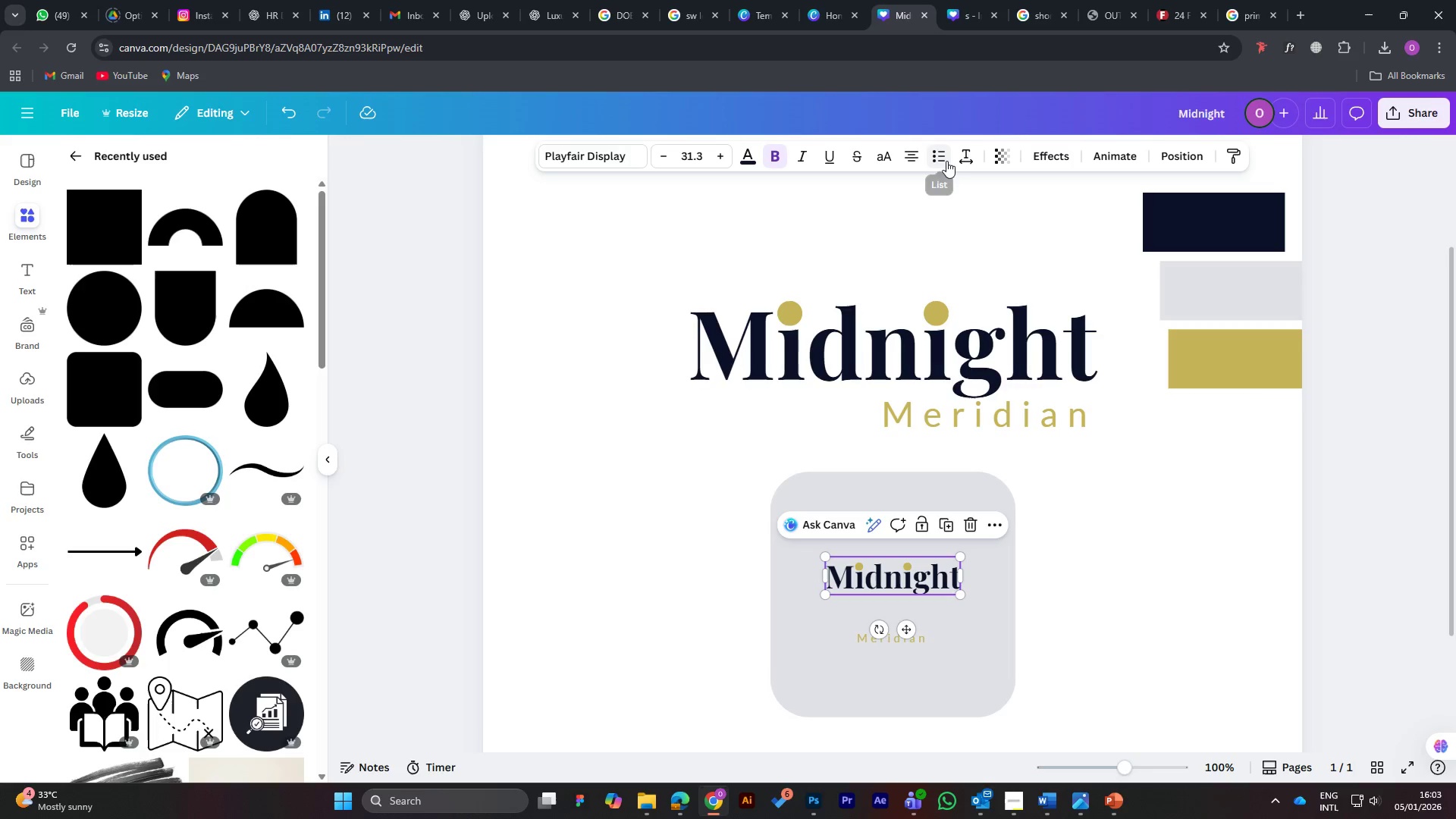 
wait(5.19)
 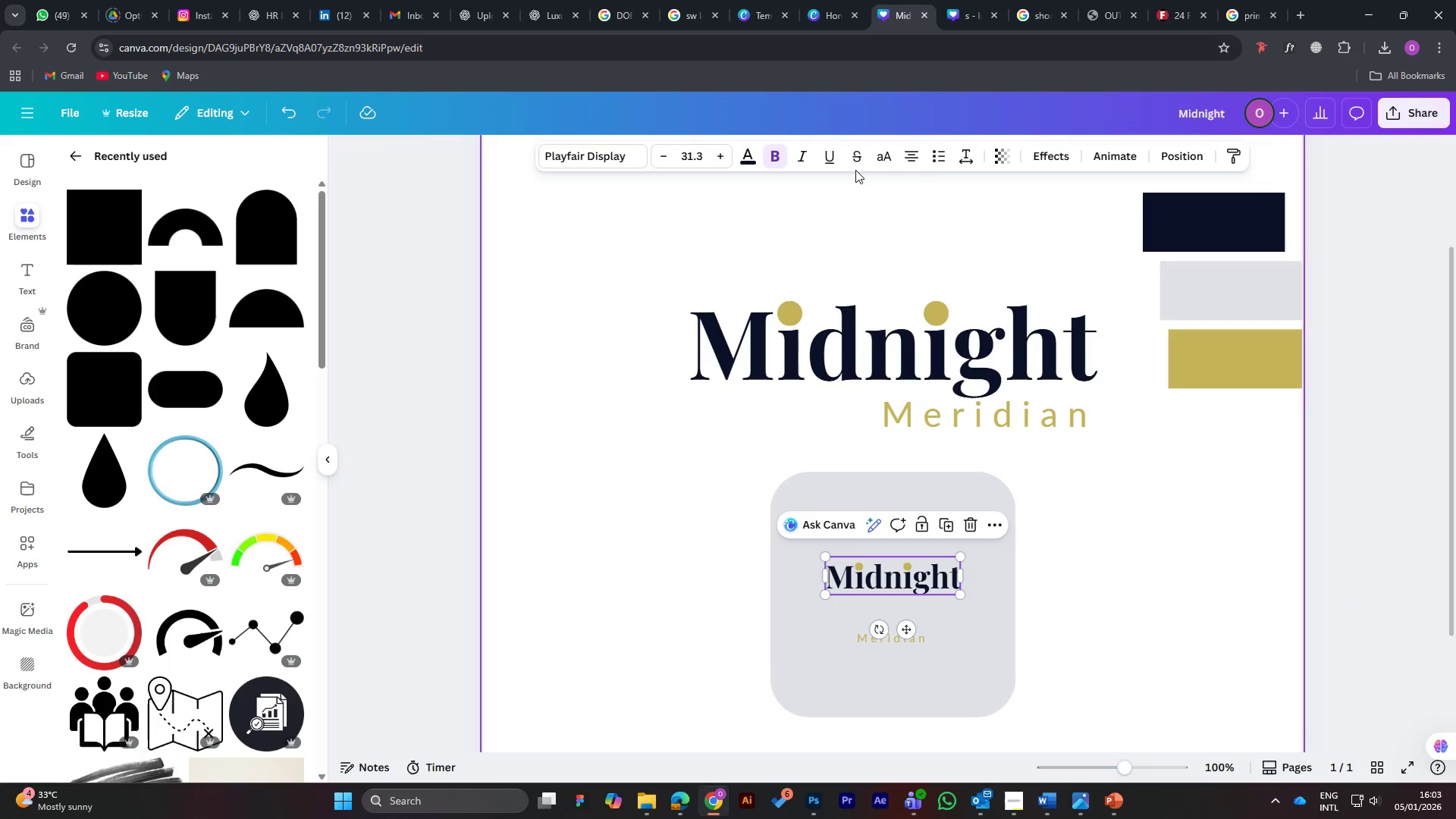 
left_click([965, 155])
 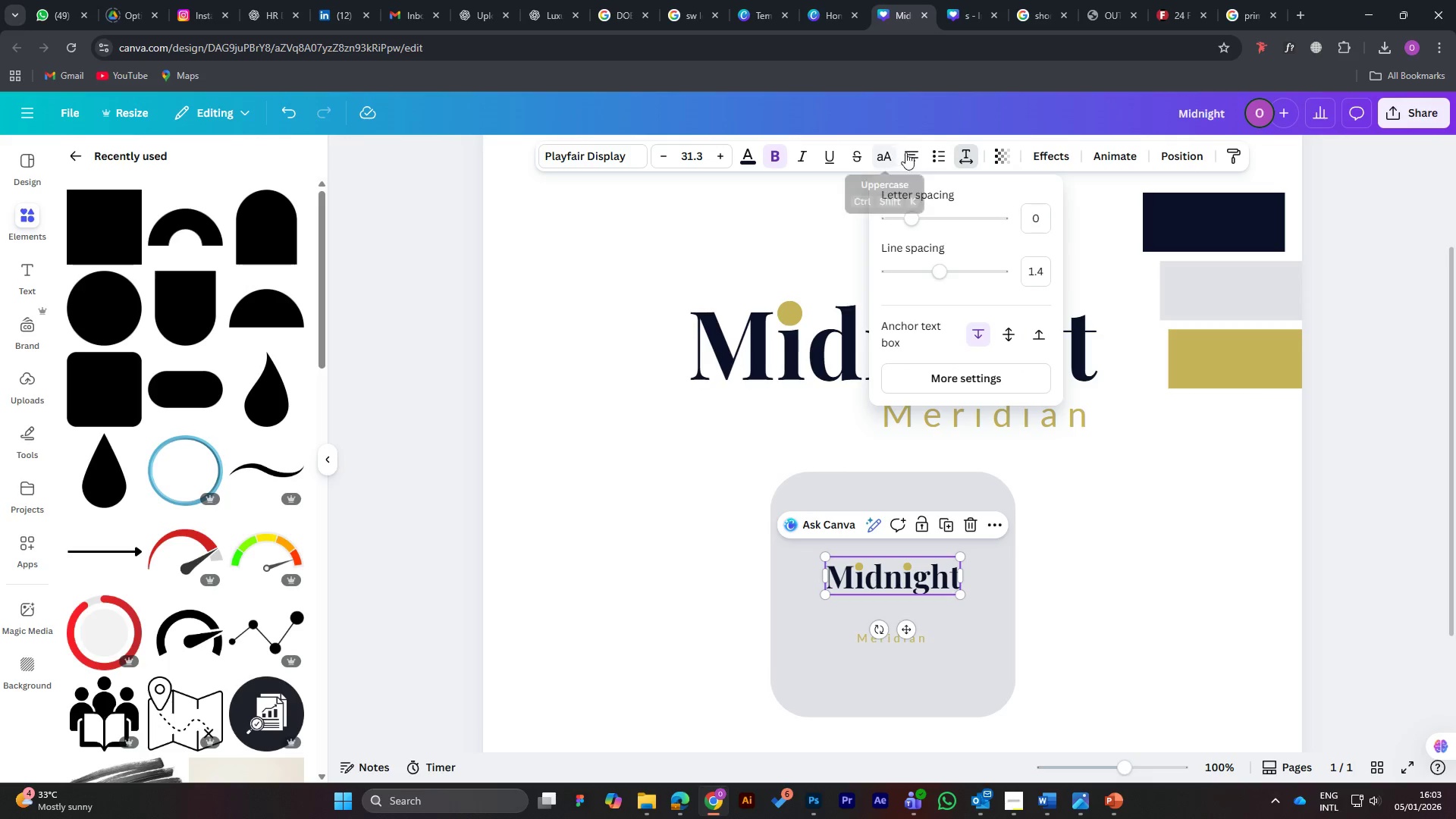 
left_click([909, 152])
 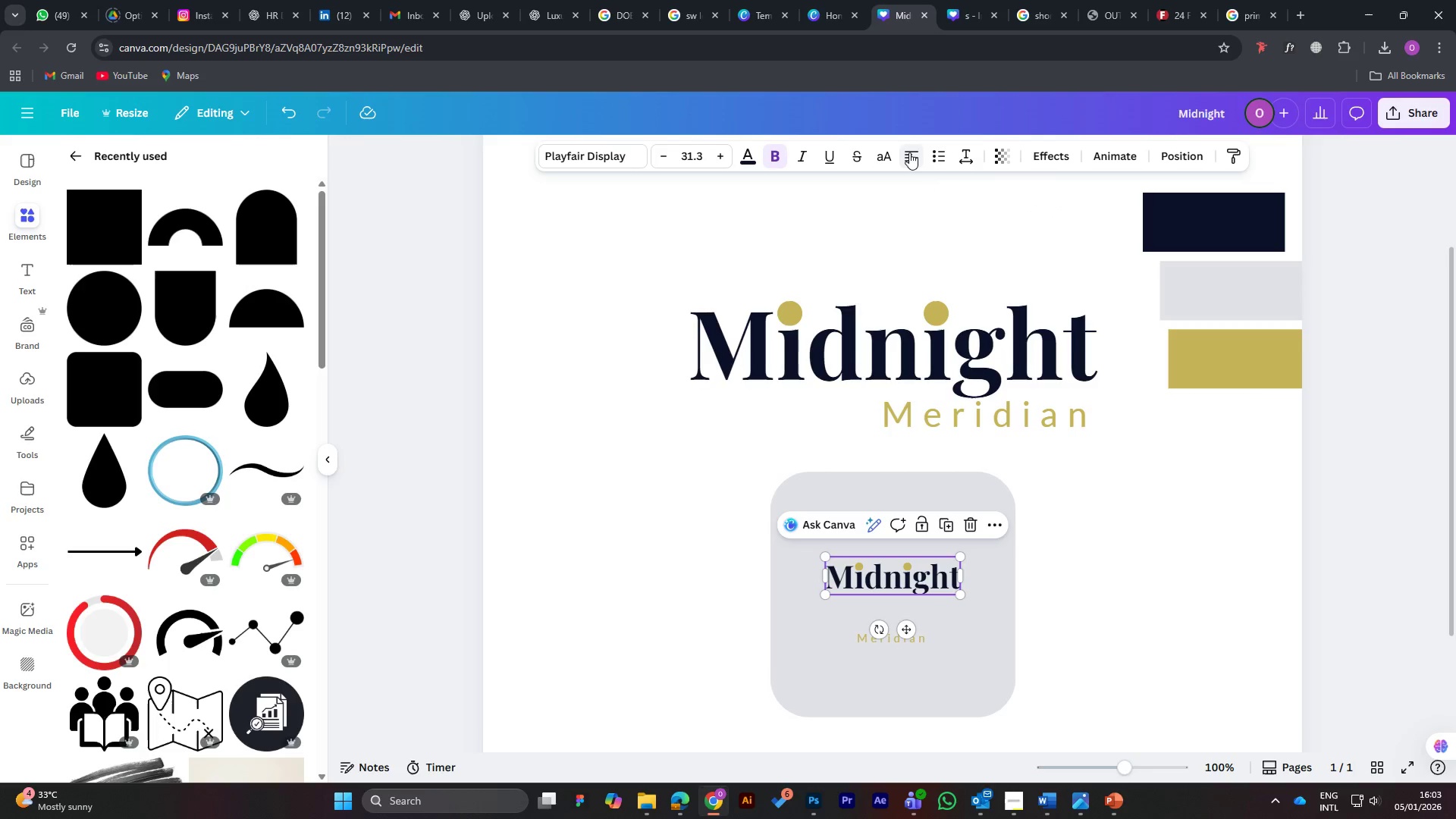 
left_click([909, 152])
 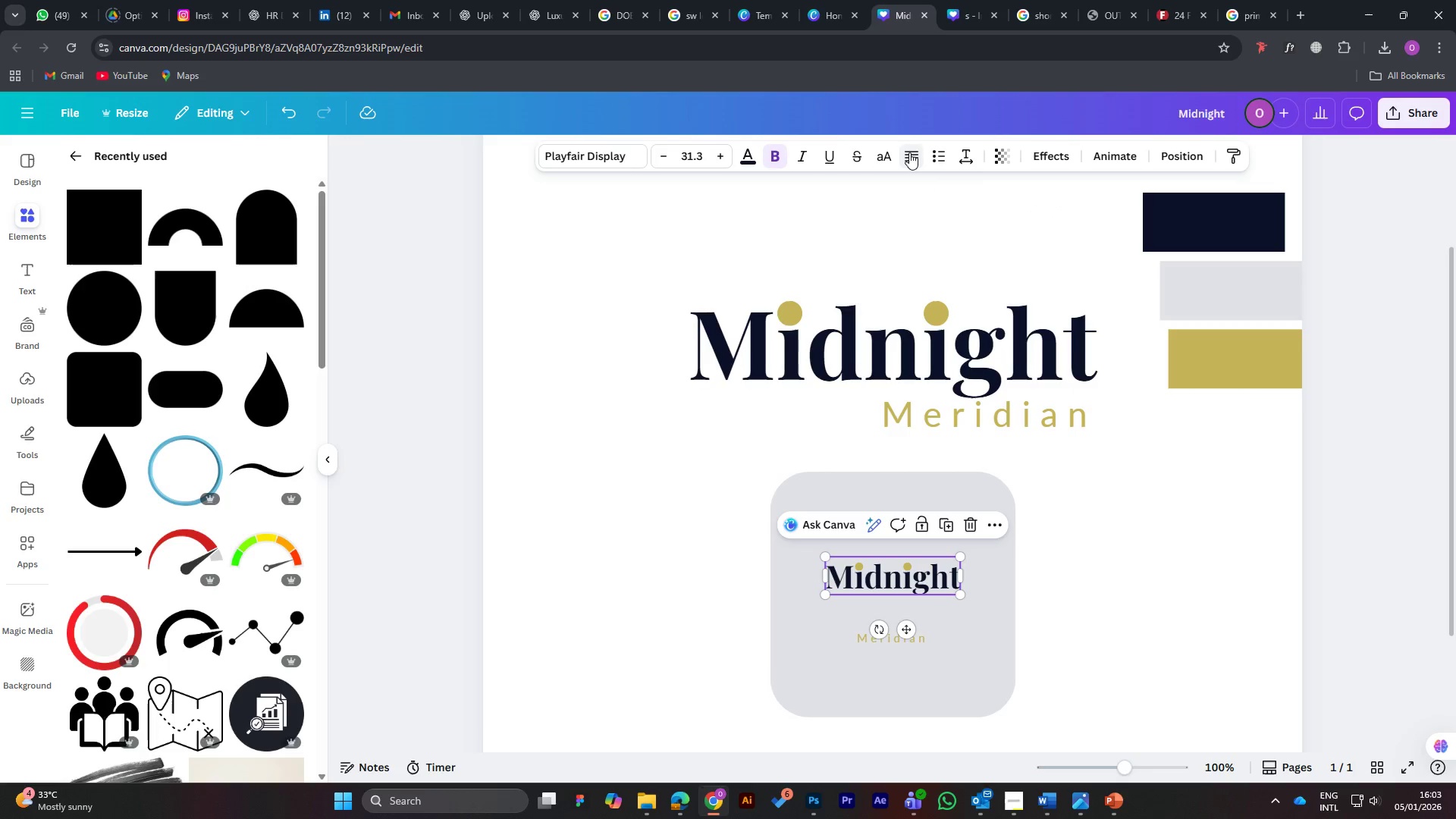 
left_click([909, 152])
 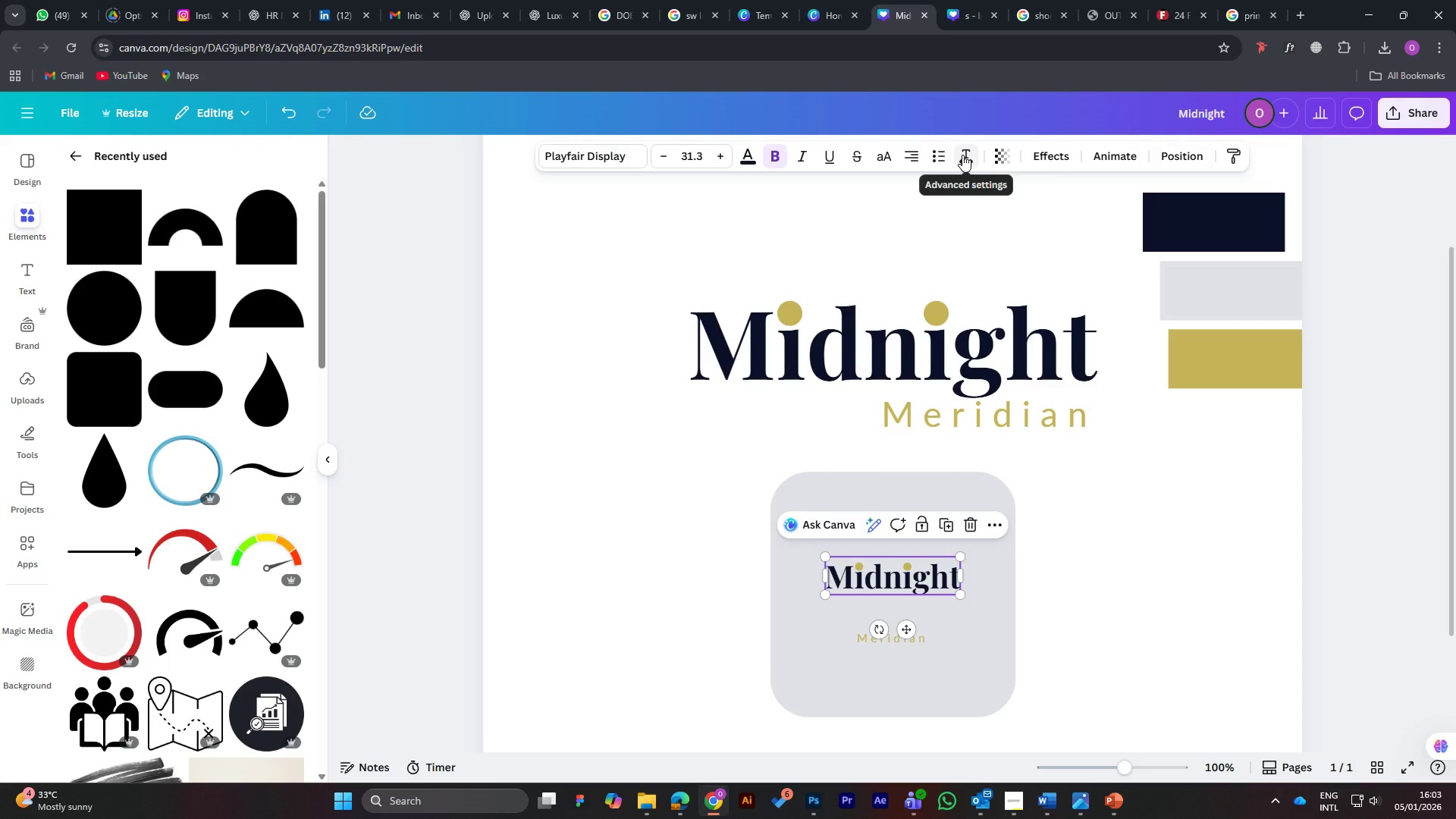 
left_click([962, 155])
 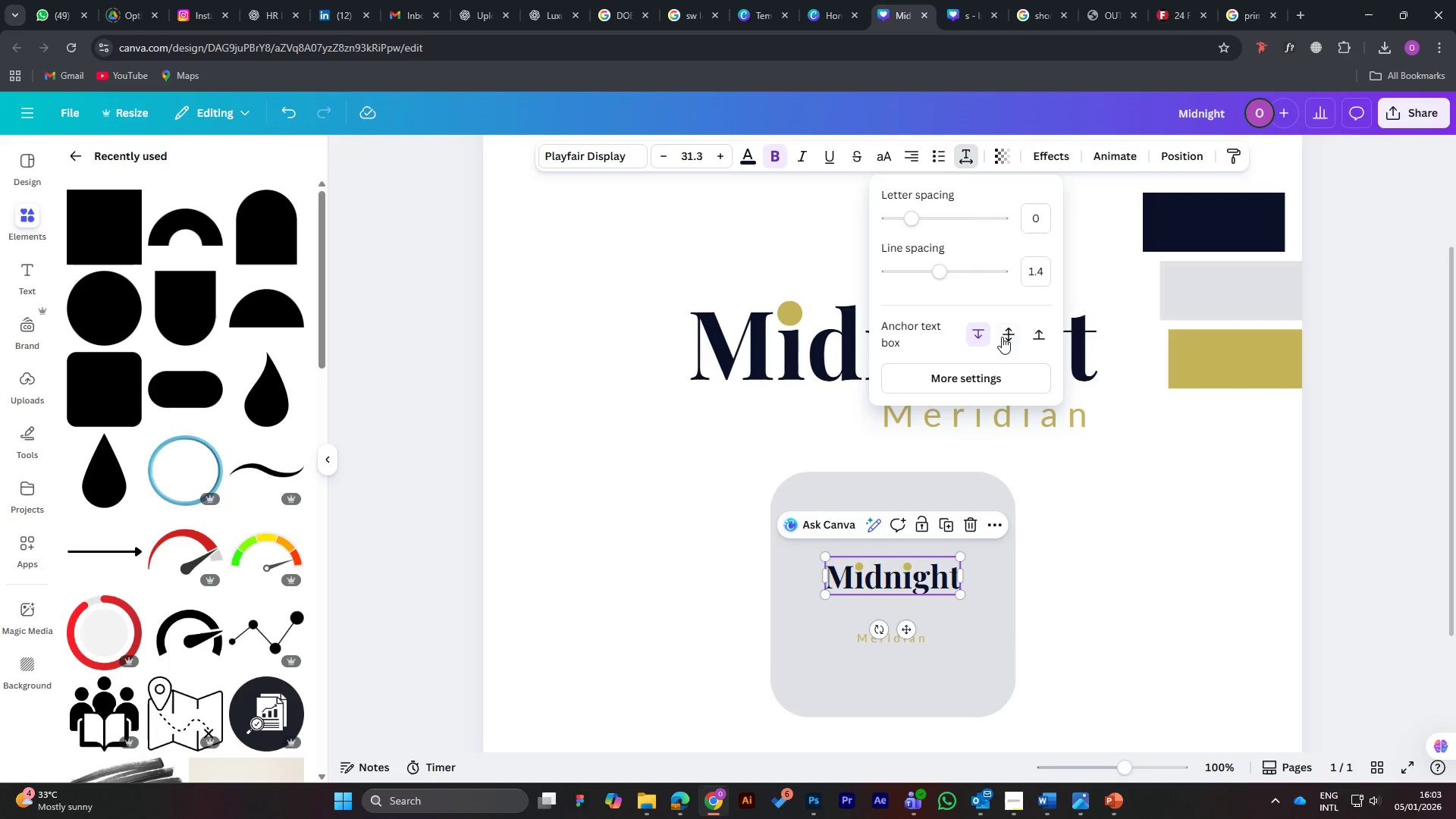 
left_click([1004, 334])
 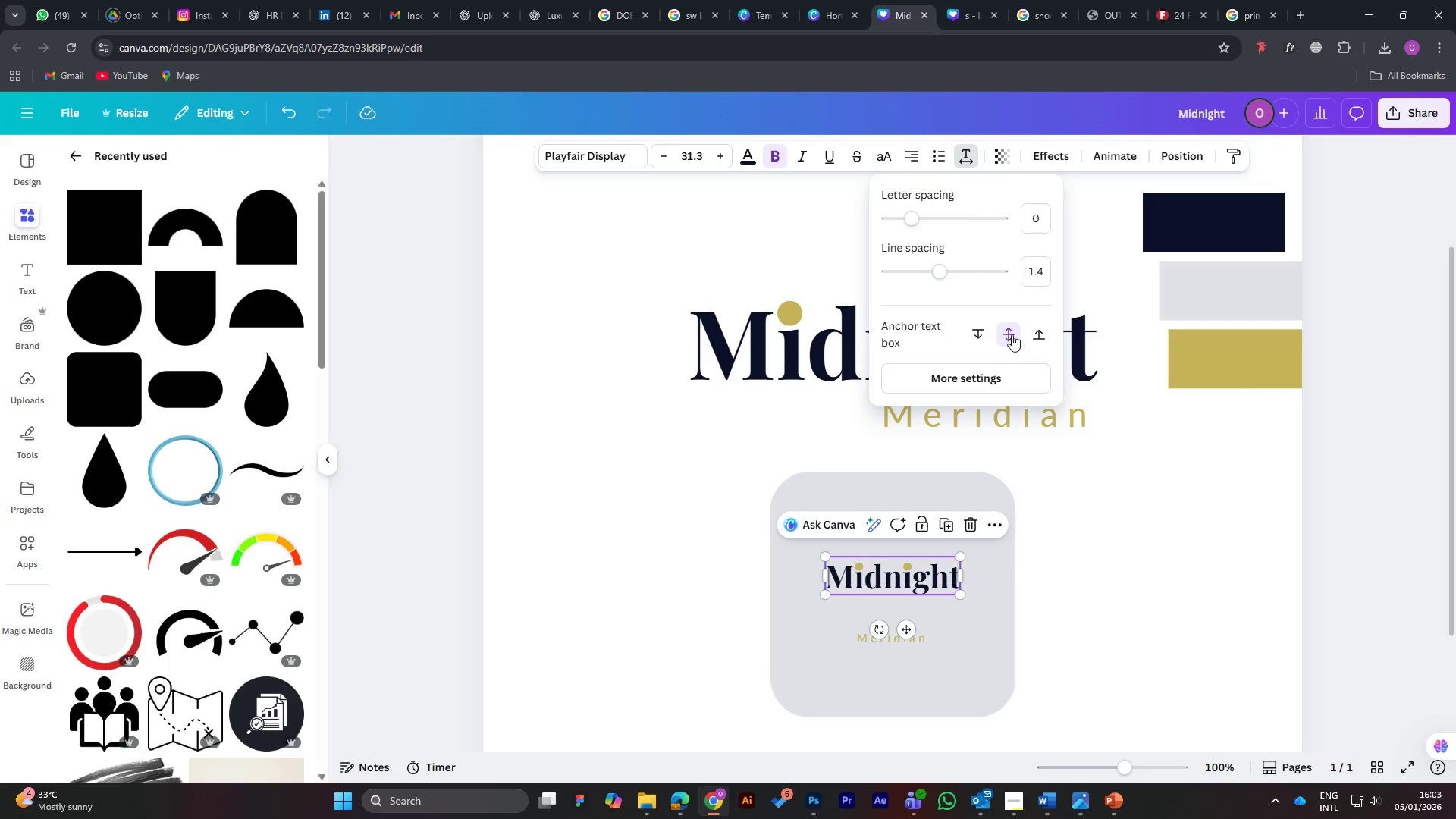 
left_click([1037, 332])
 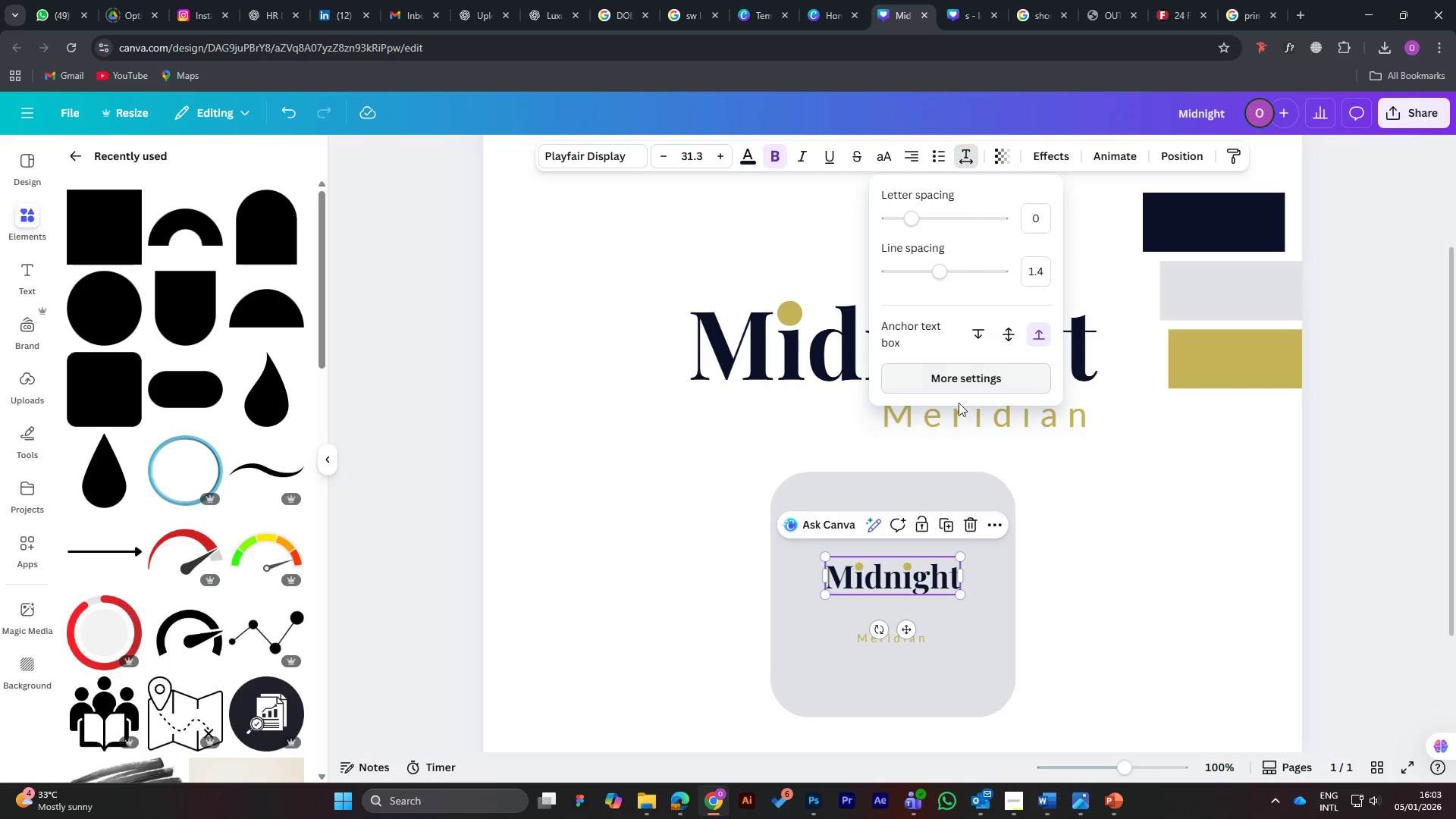 
left_click([1115, 505])
 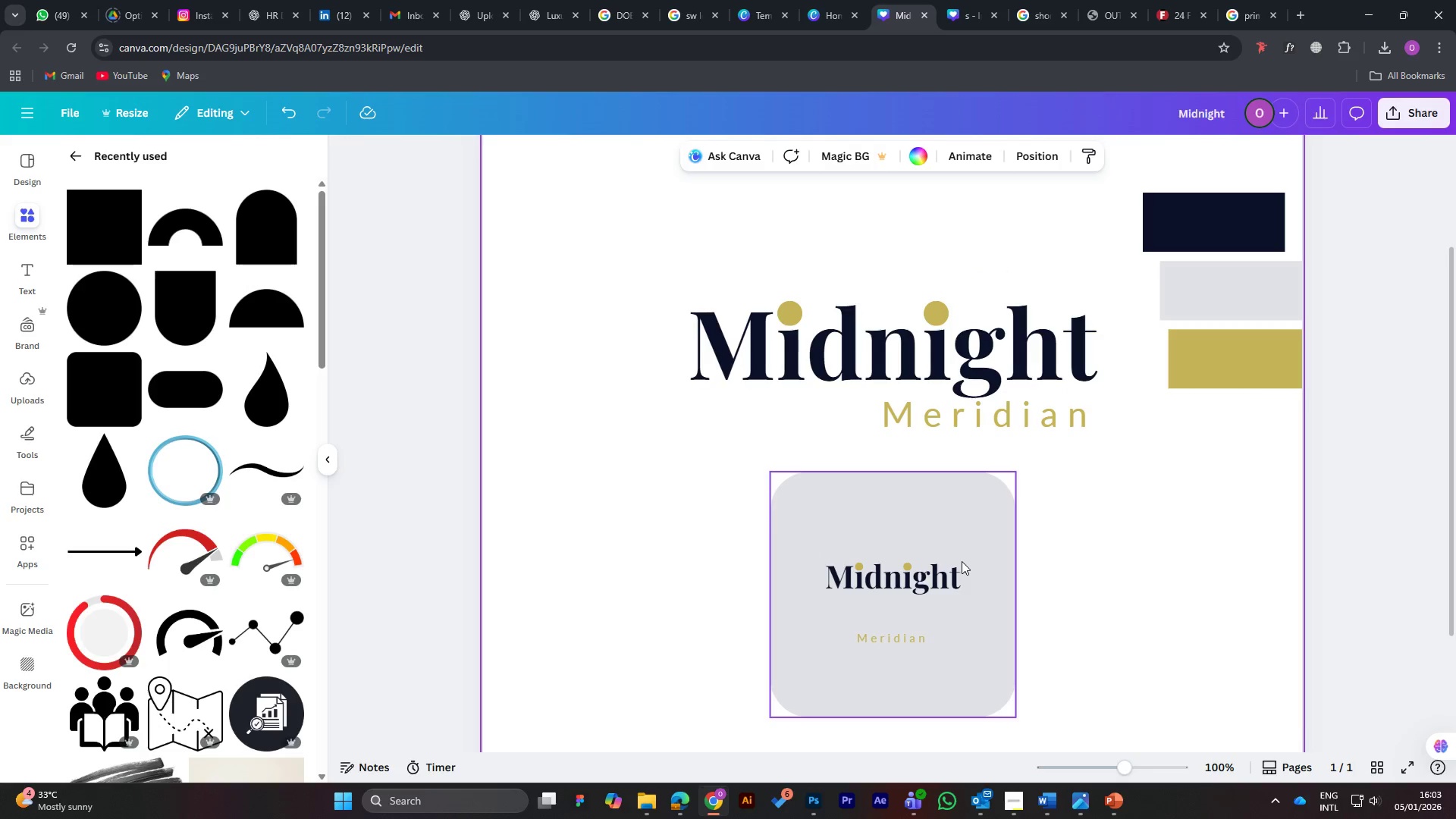 
left_click([935, 573])
 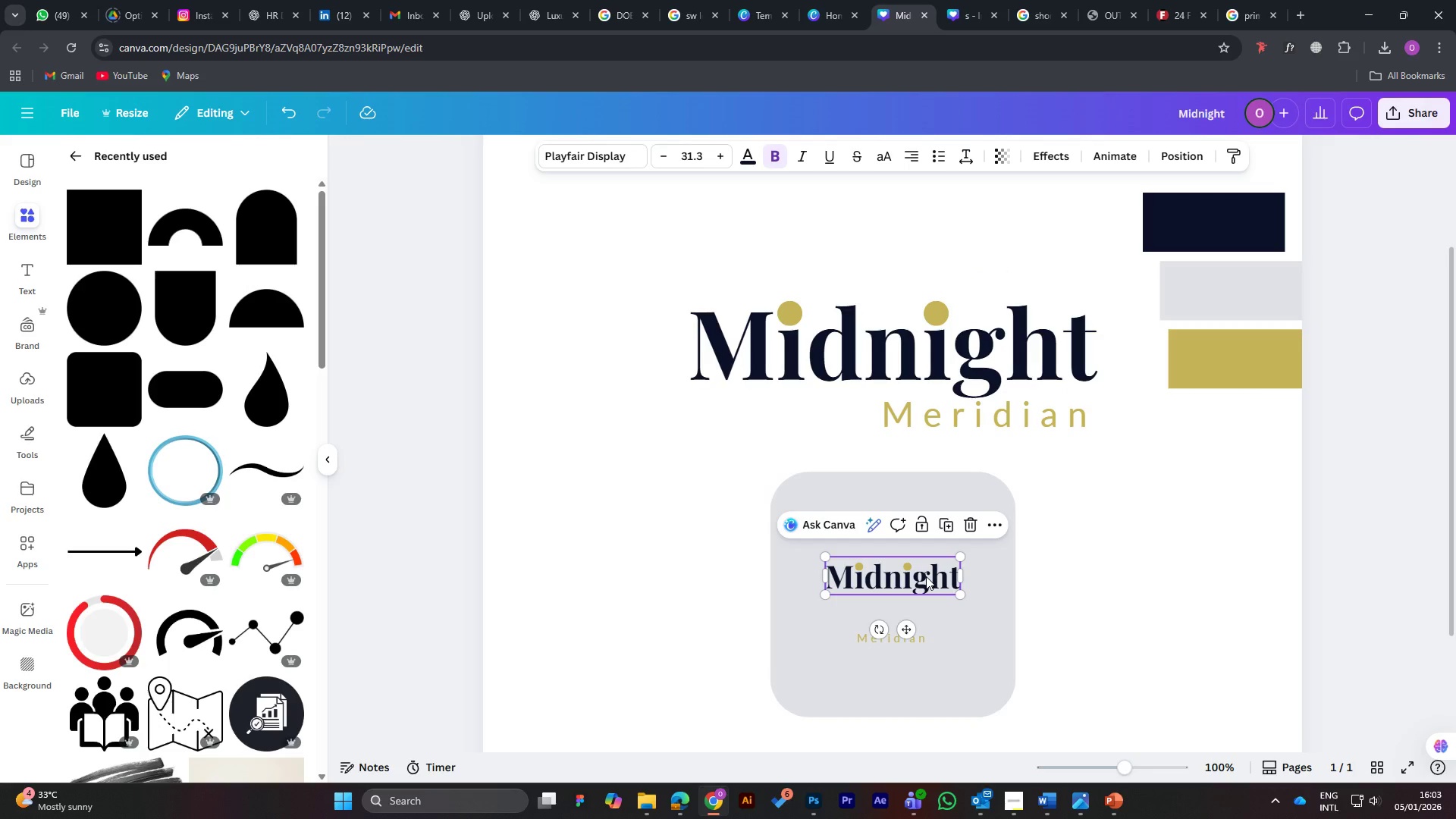 
left_click_drag(start_coordinate=[926, 576], to_coordinate=[902, 522])
 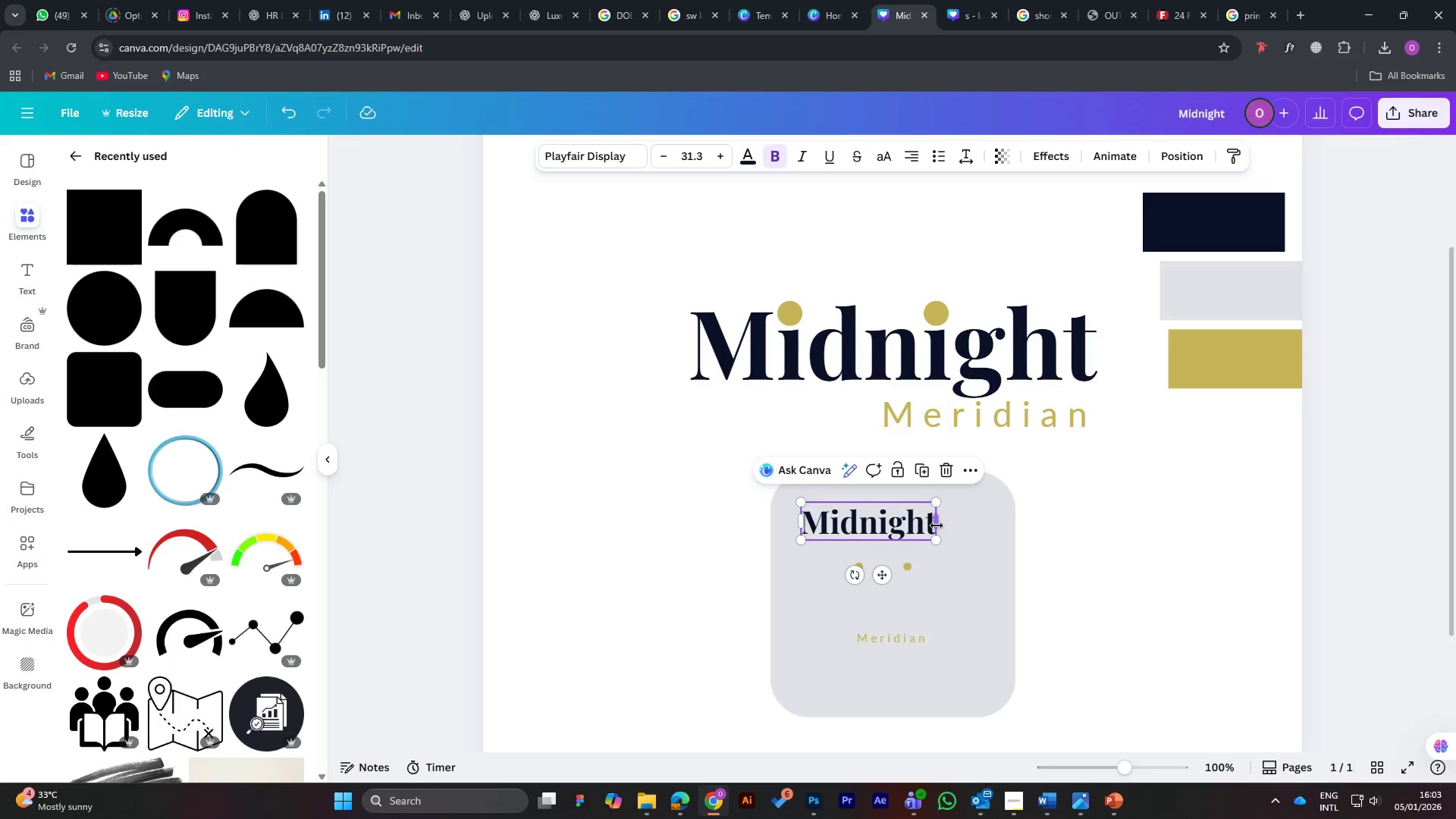 
left_click_drag(start_coordinate=[937, 526], to_coordinate=[1066, 523])
 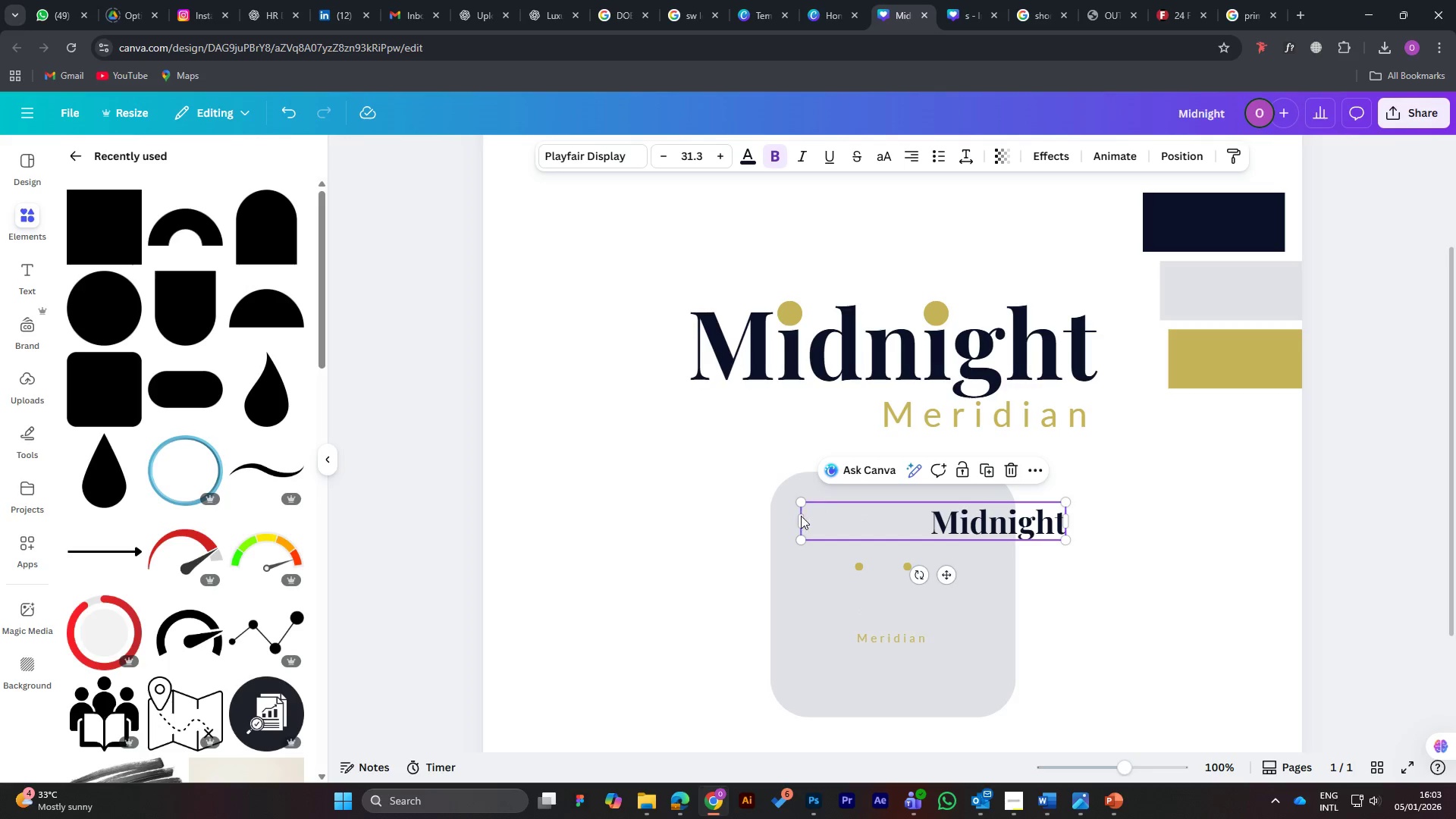 
left_click_drag(start_coordinate=[799, 517], to_coordinate=[926, 519])
 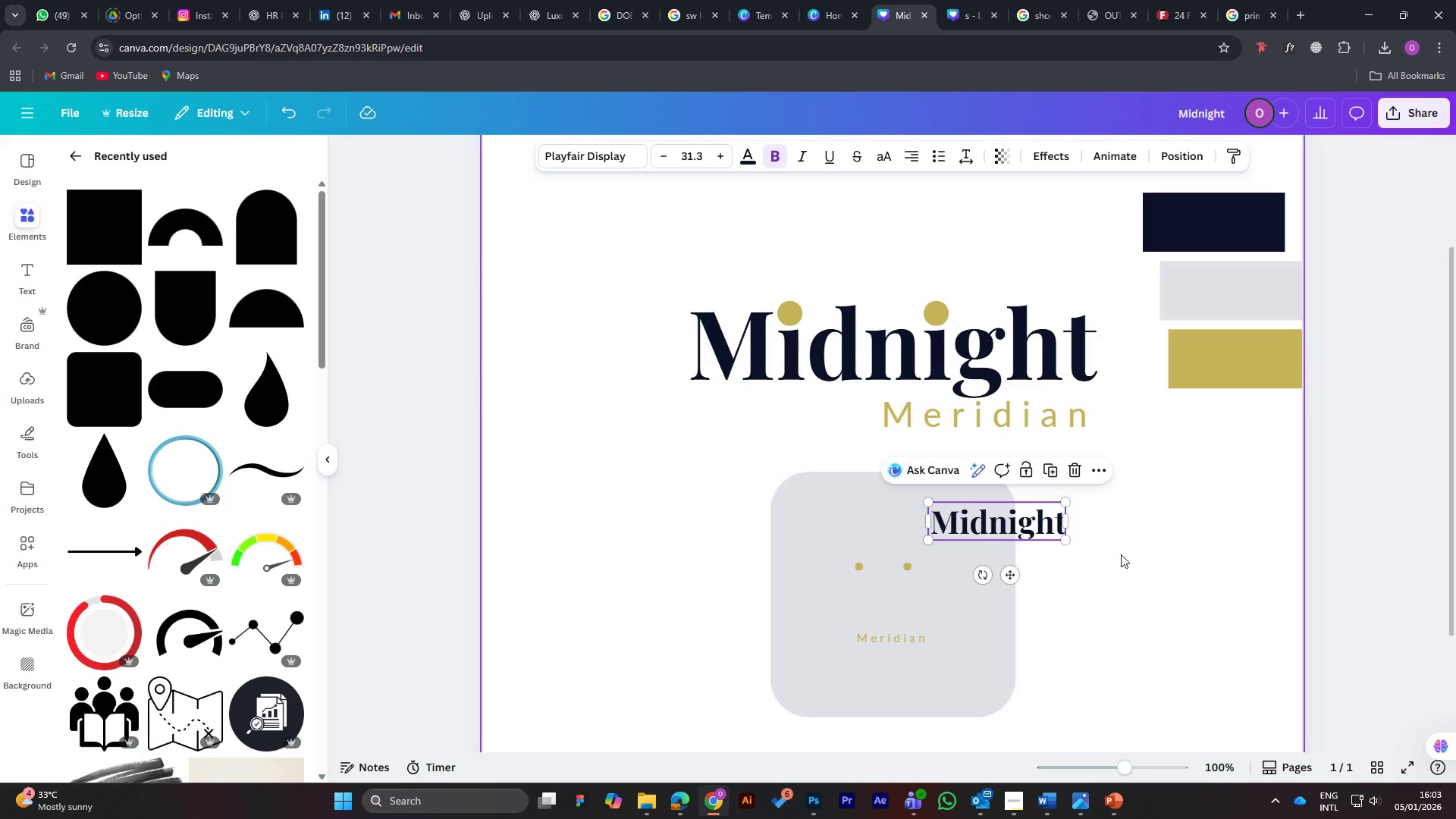 
left_click([1186, 551])
 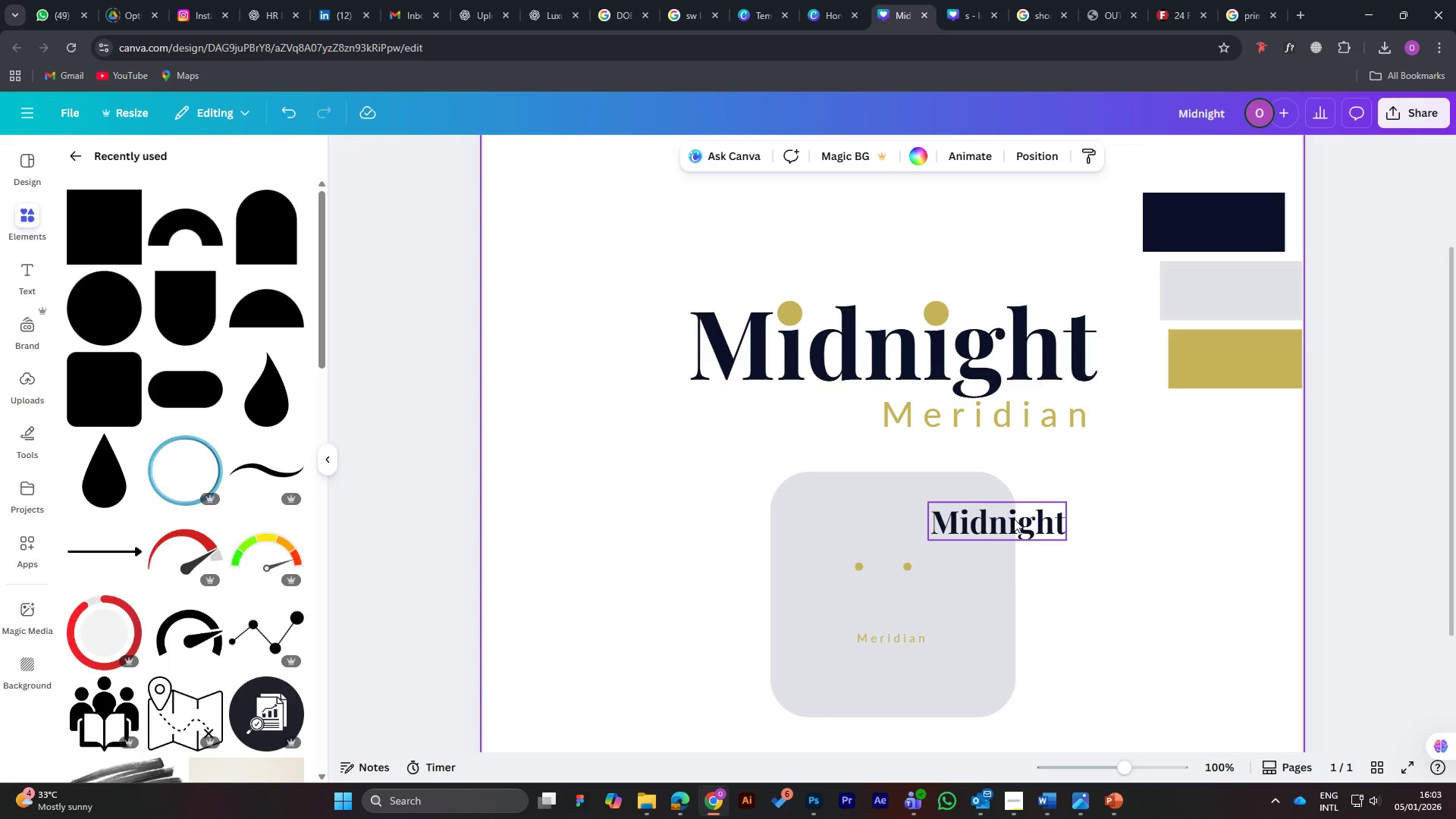 
left_click_drag(start_coordinate=[1014, 519], to_coordinate=[905, 581])
 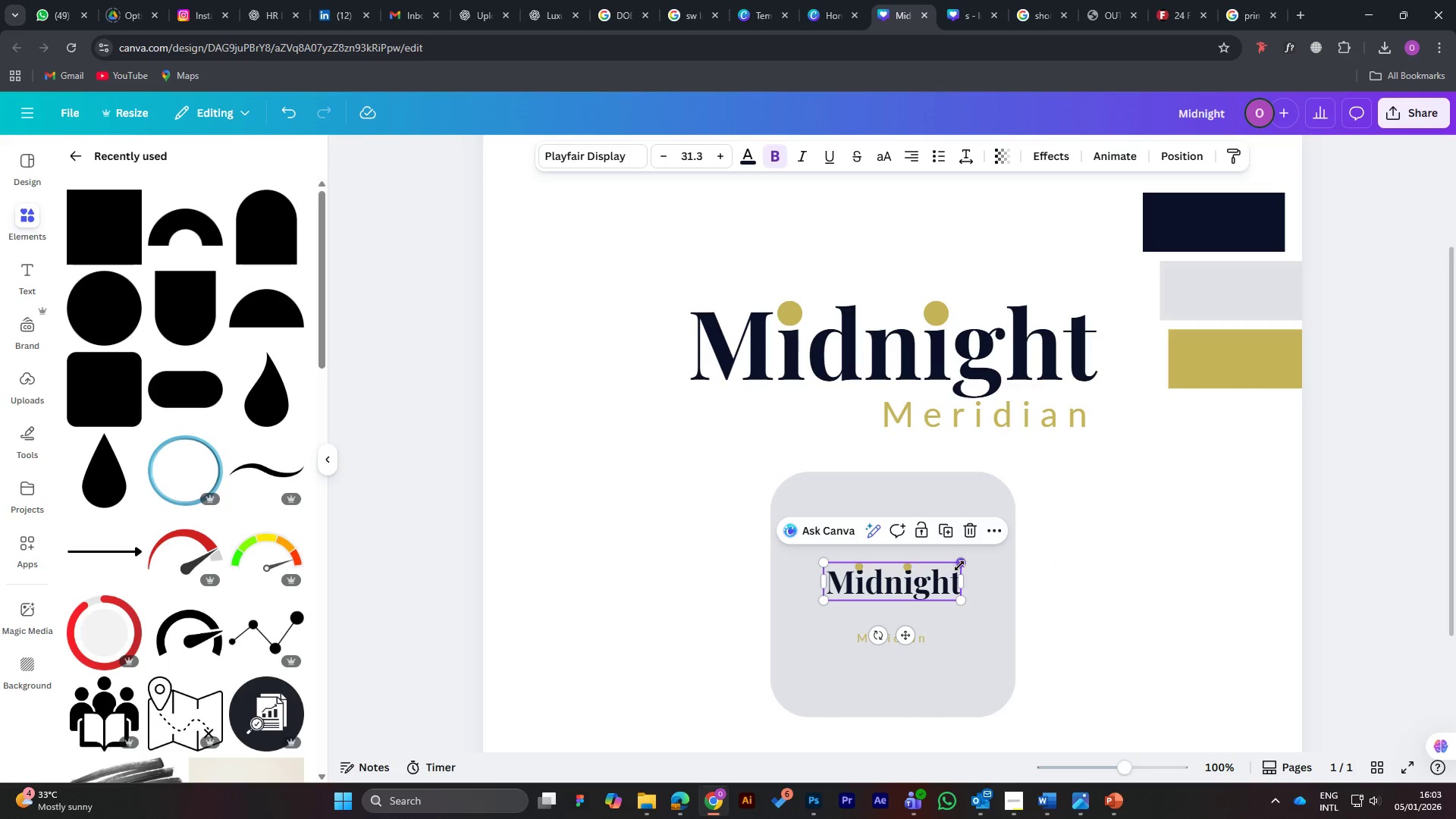 
left_click_drag(start_coordinate=[960, 566], to_coordinate=[1004, 524])
 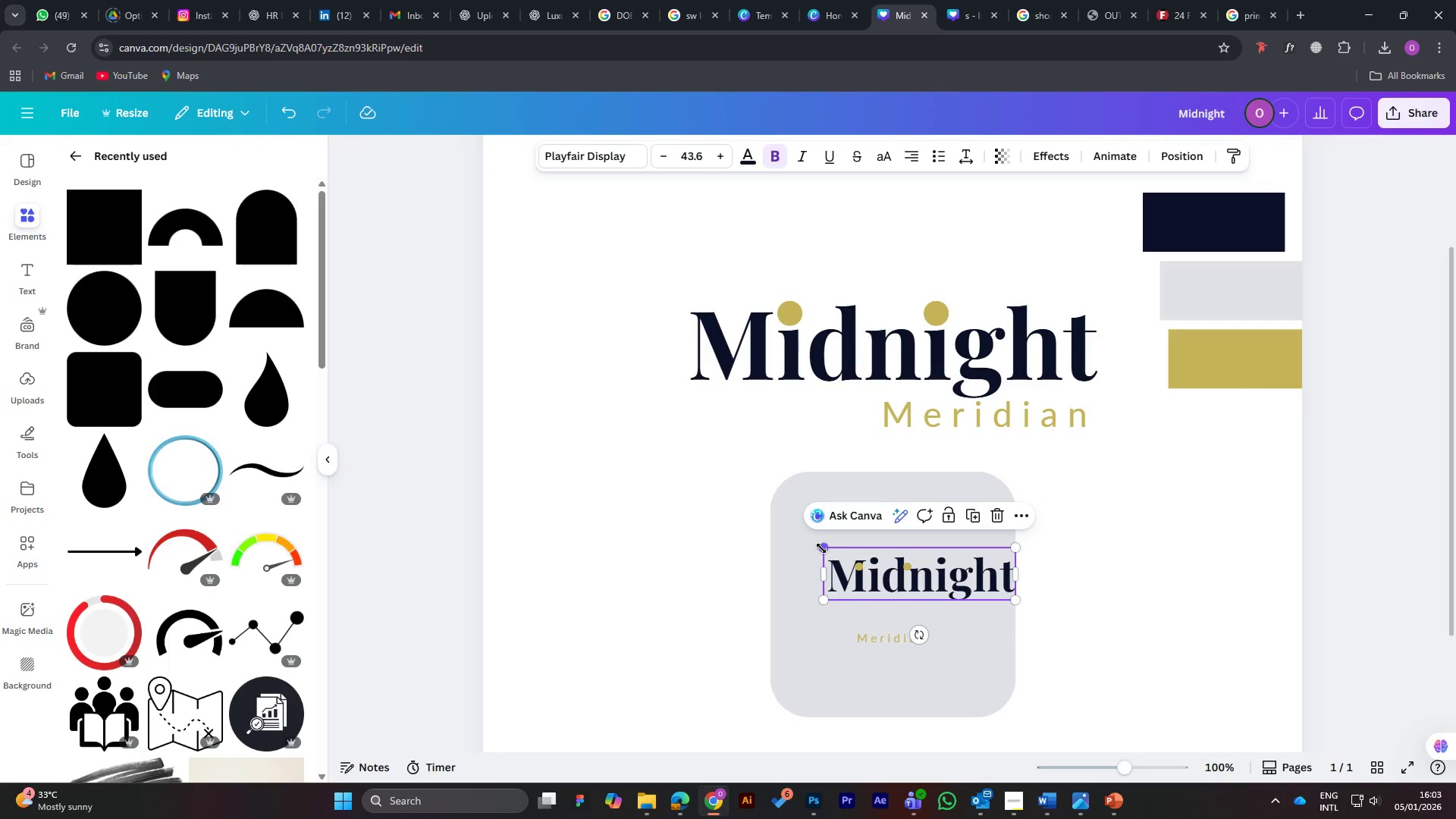 
left_click_drag(start_coordinate=[821, 548], to_coordinate=[798, 531])
 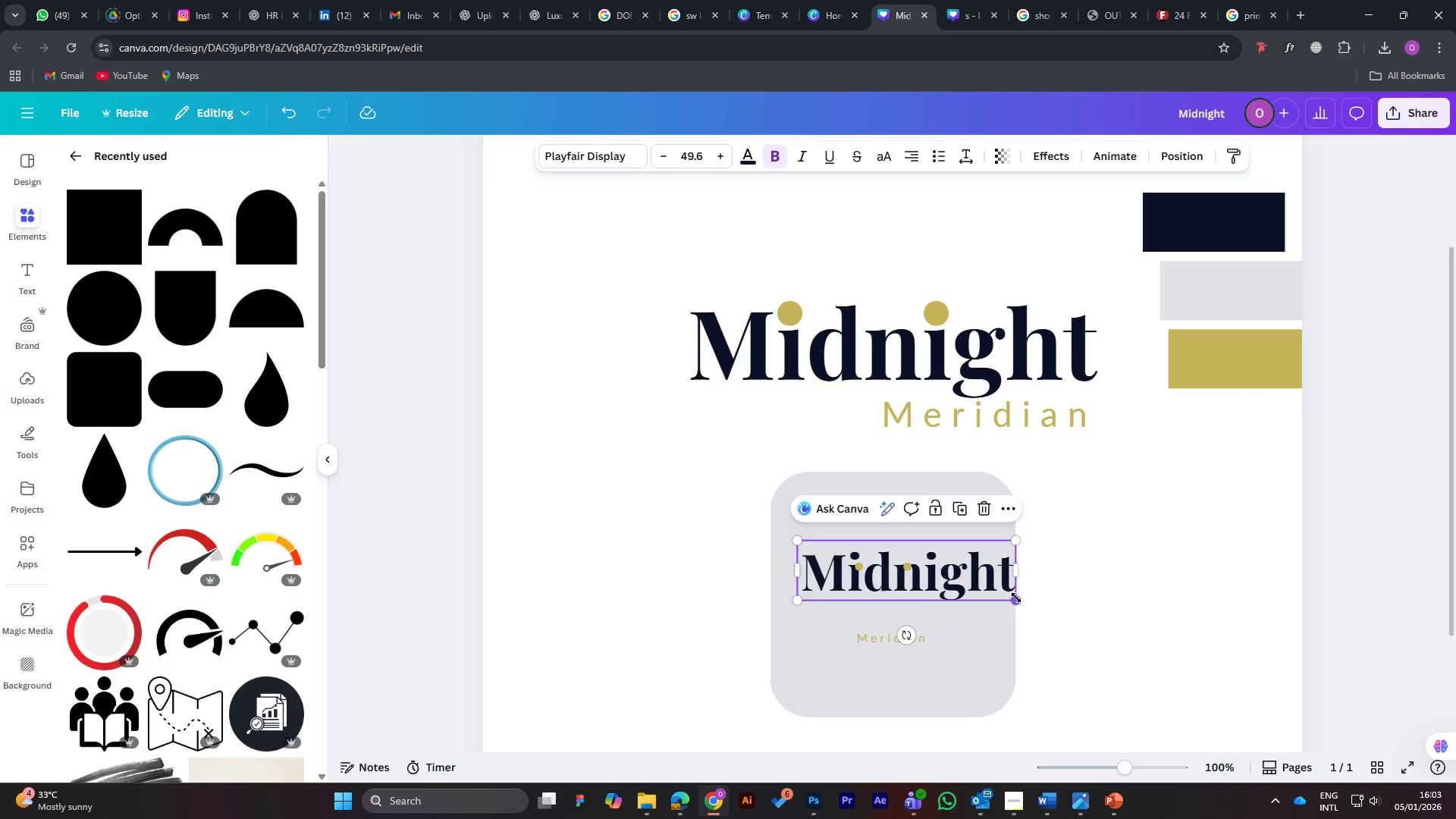 
left_click_drag(start_coordinate=[1015, 599], to_coordinate=[993, 586])
 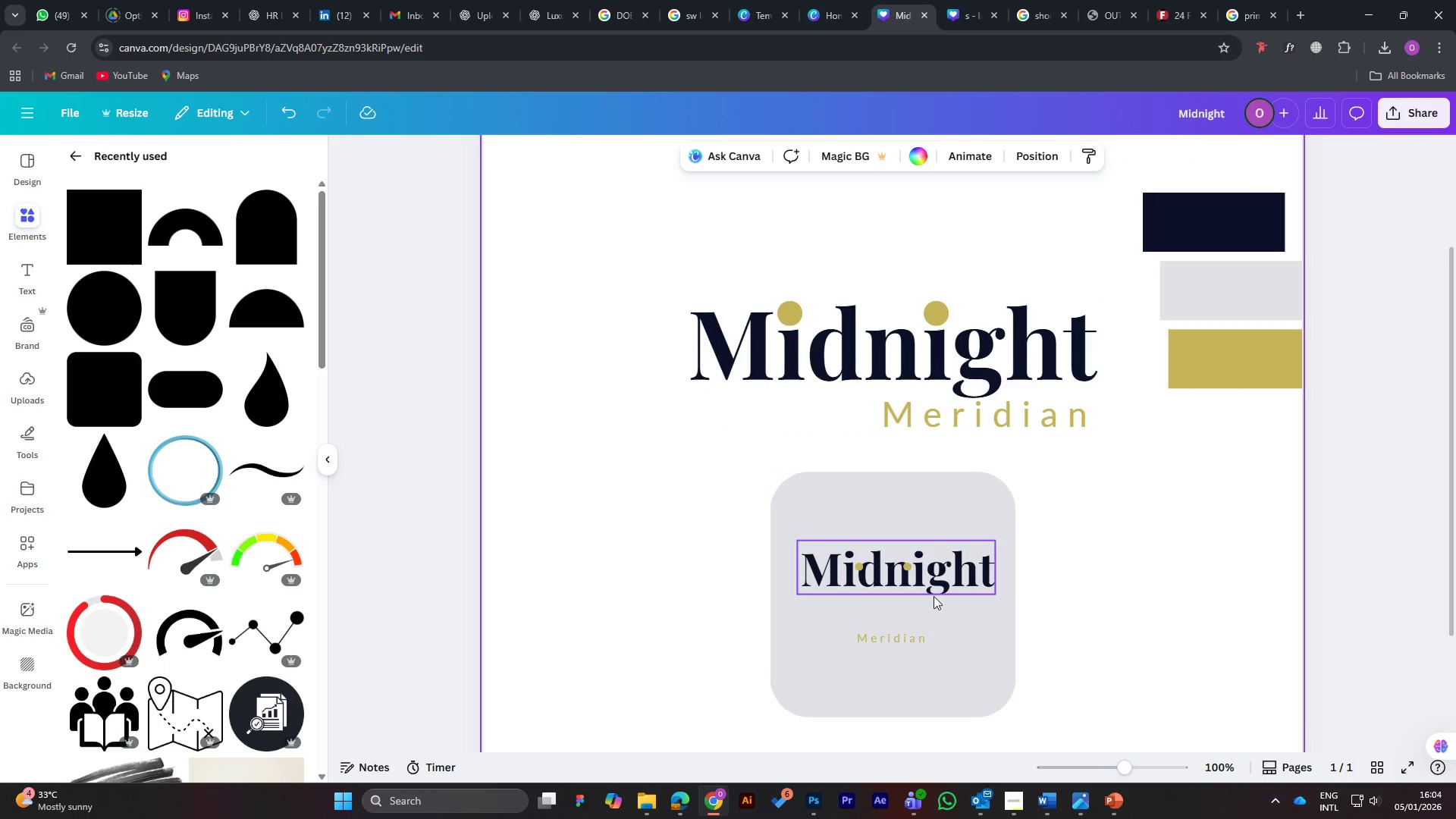 
left_click([1007, 808])